 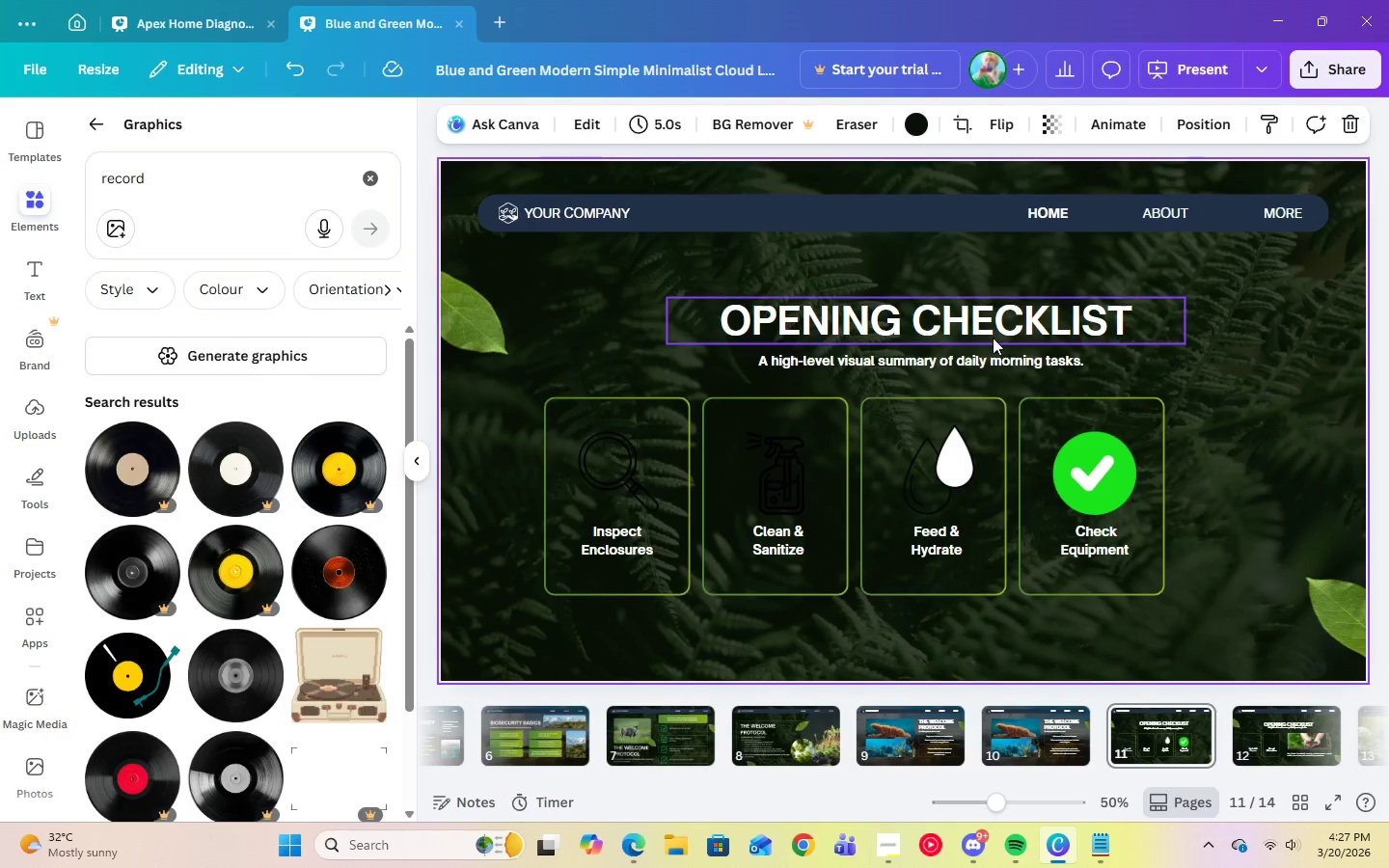 
left_click([930, 358])
 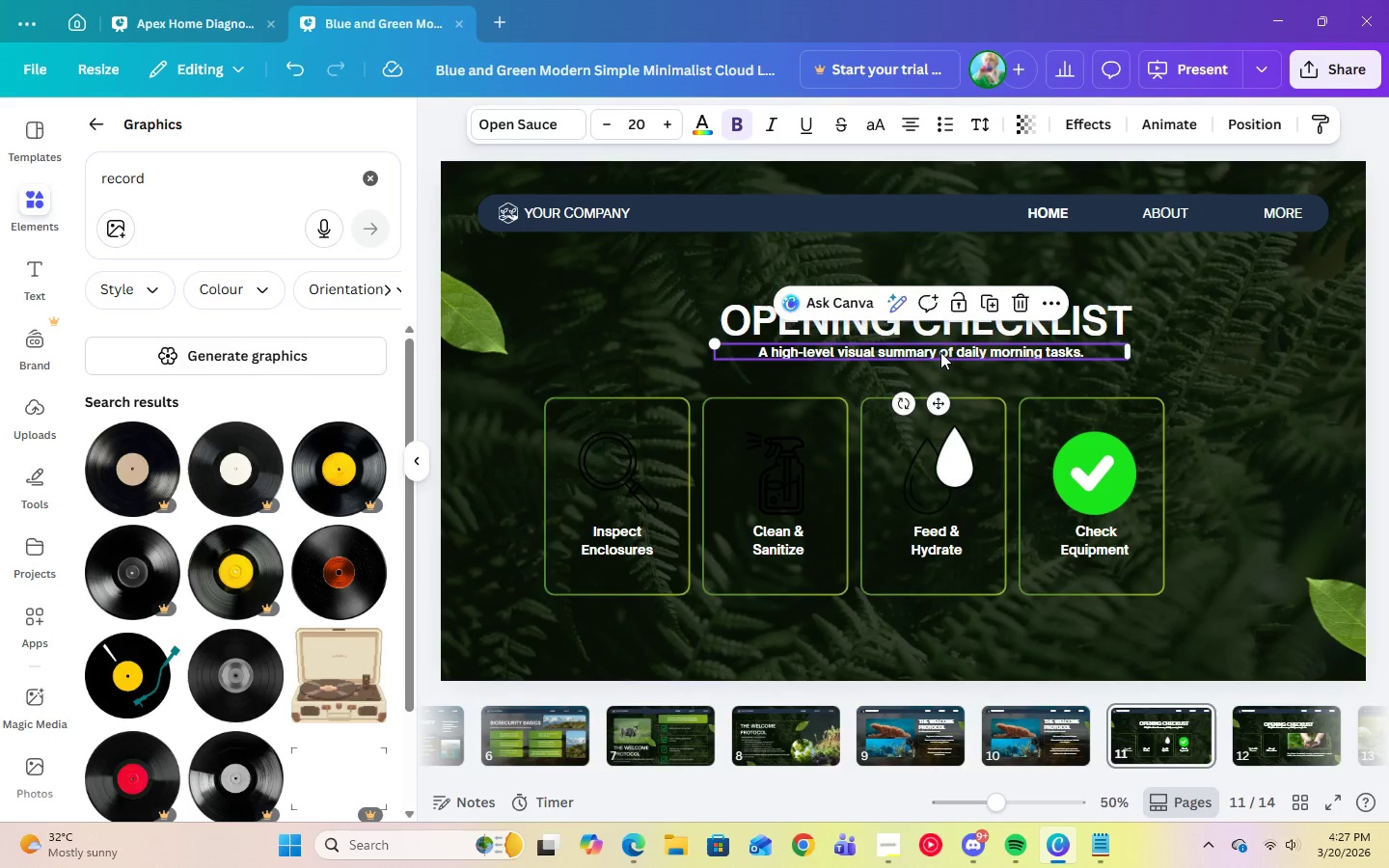 
left_click([1188, 383])
 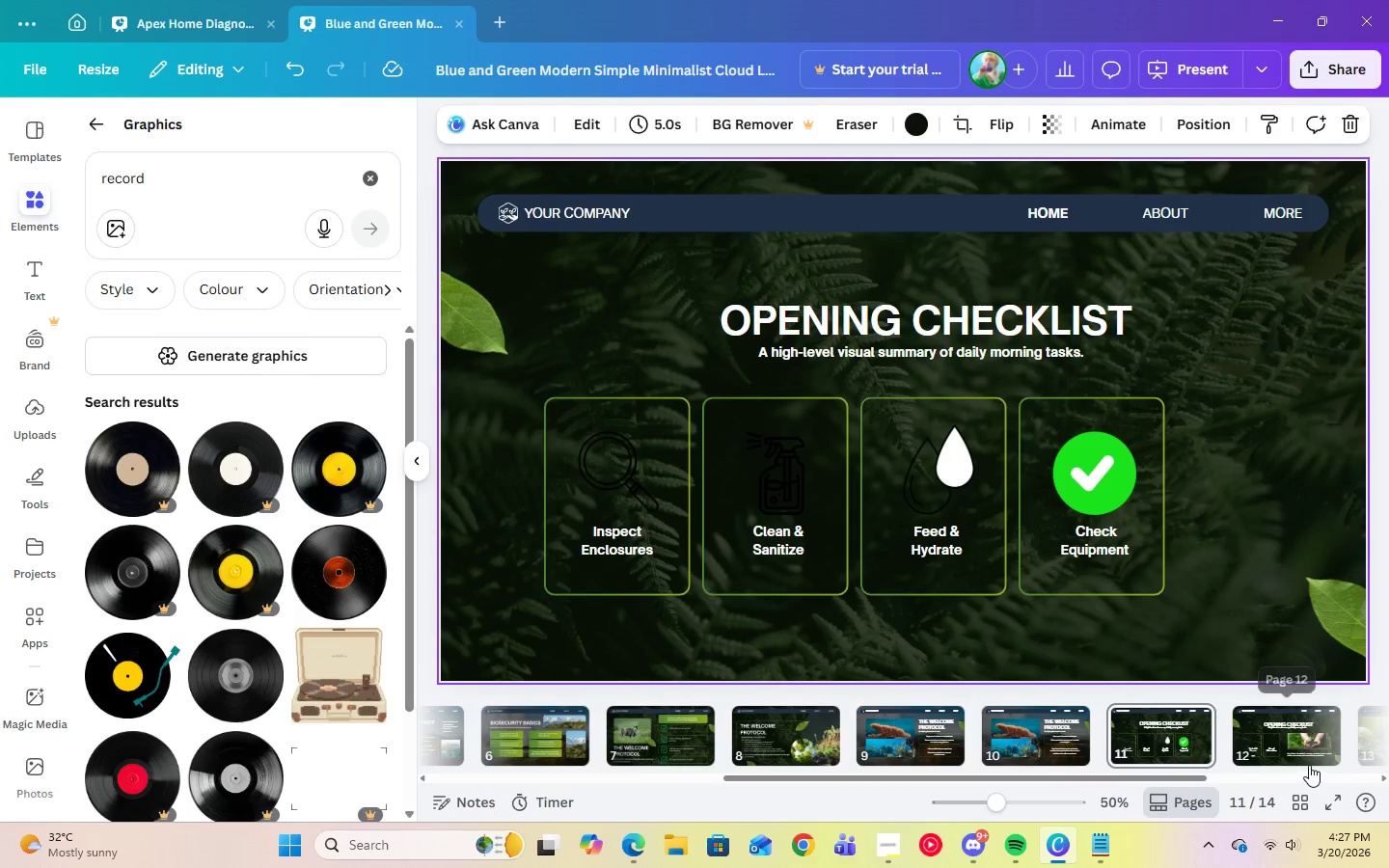 
left_click([1305, 755])
 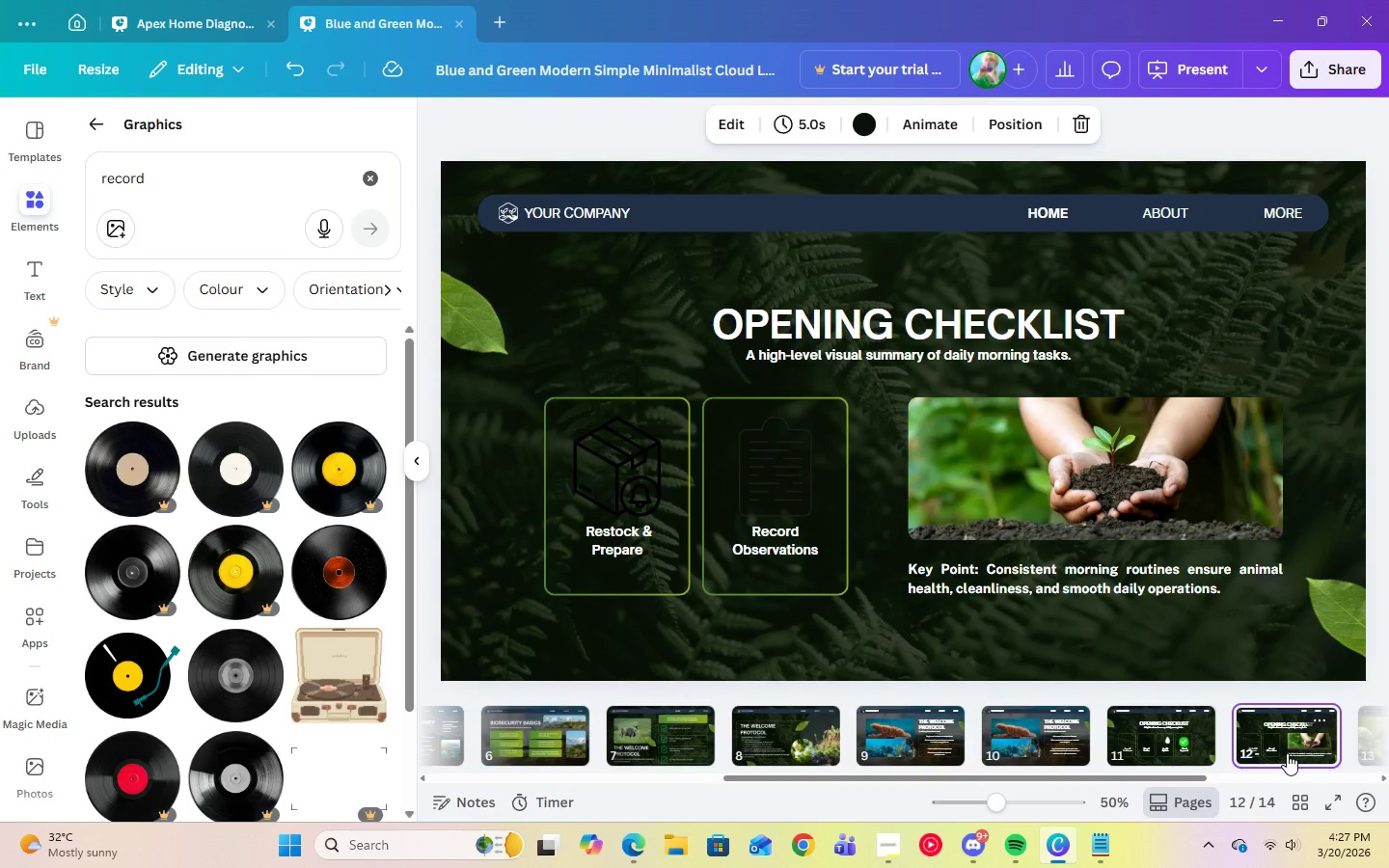 
left_click([1158, 753])
 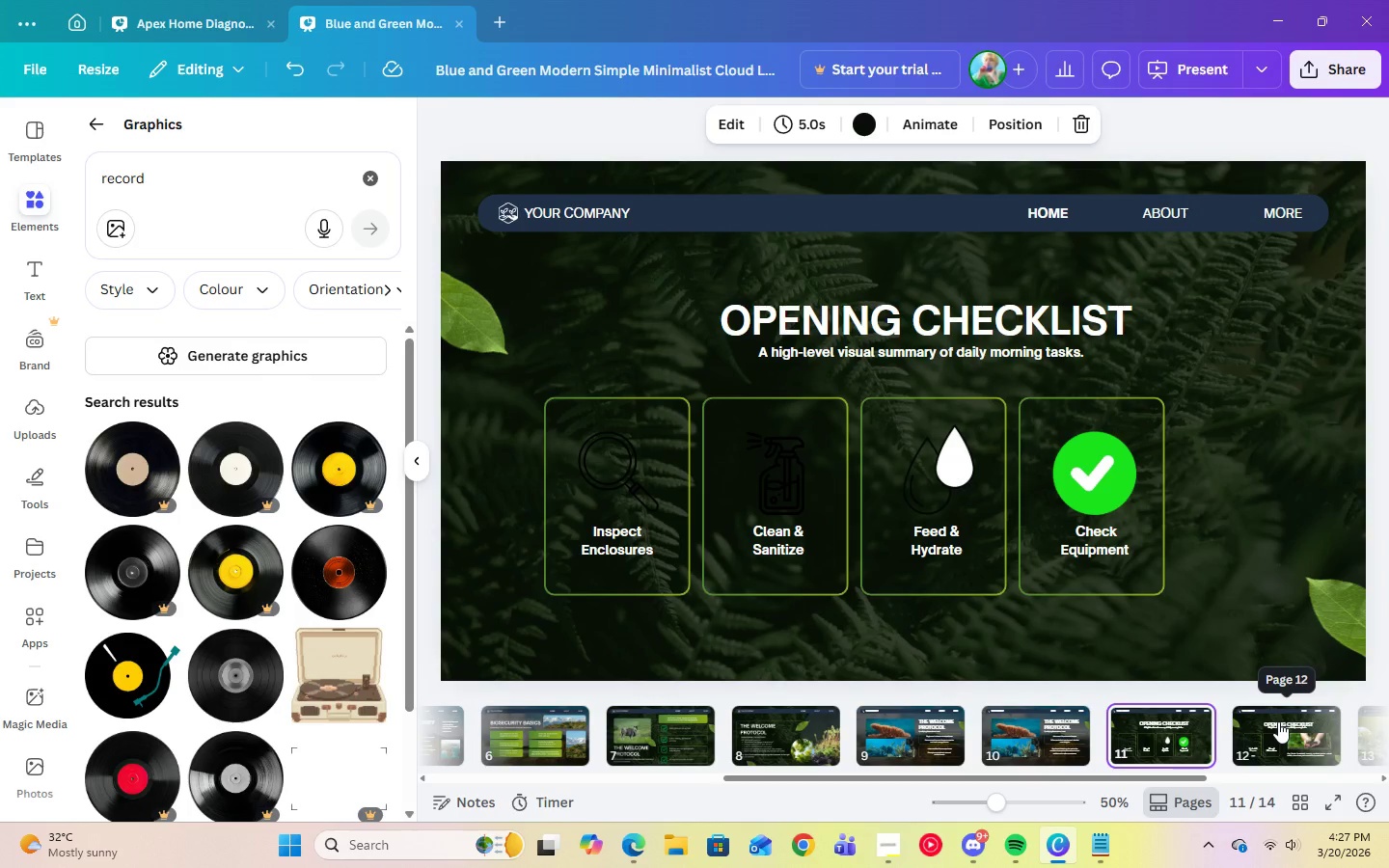 
wait(5.51)
 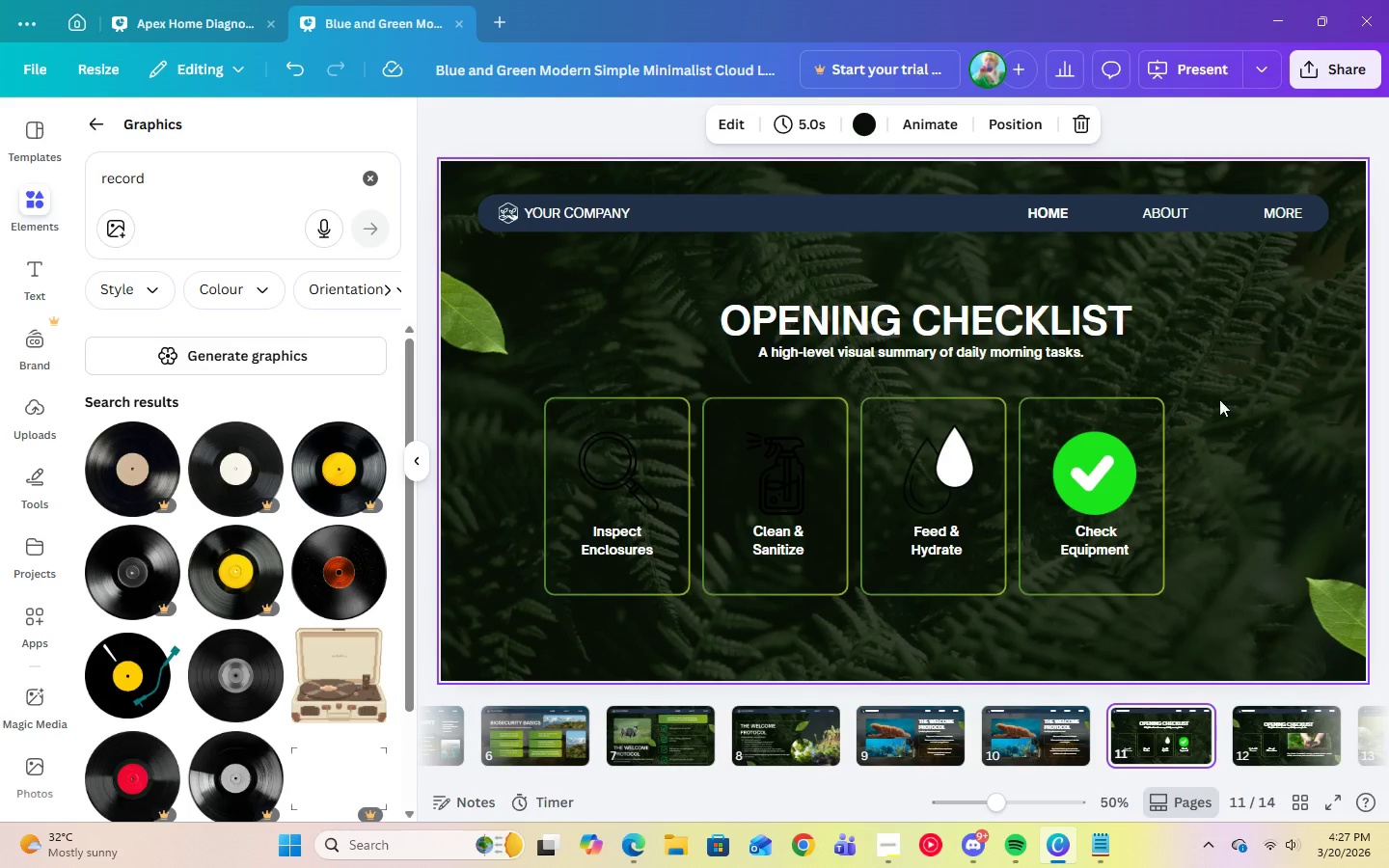 
left_click([1090, 420])
 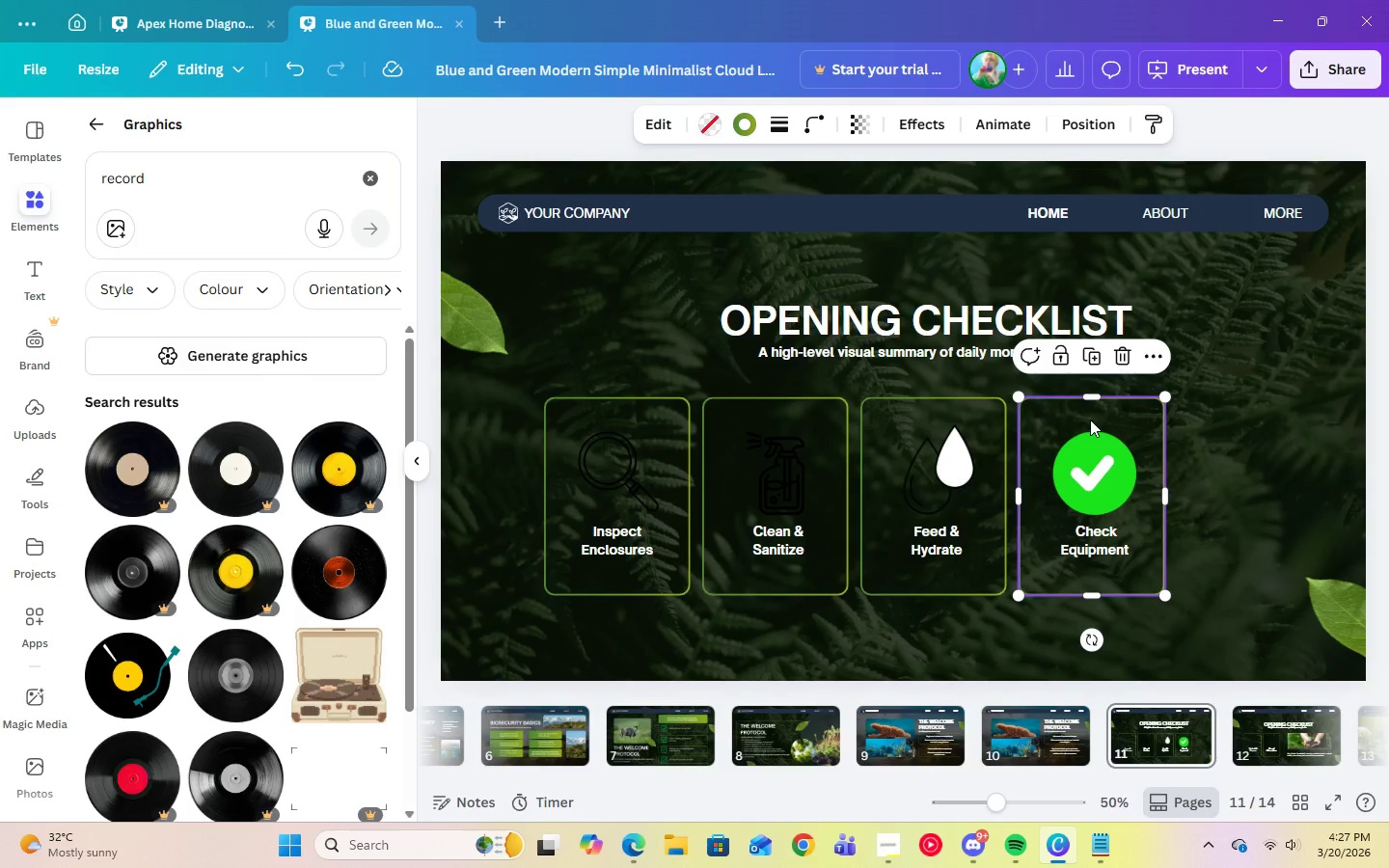 
left_click_drag(start_coordinate=[1090, 420], to_coordinate=[1211, 419])
 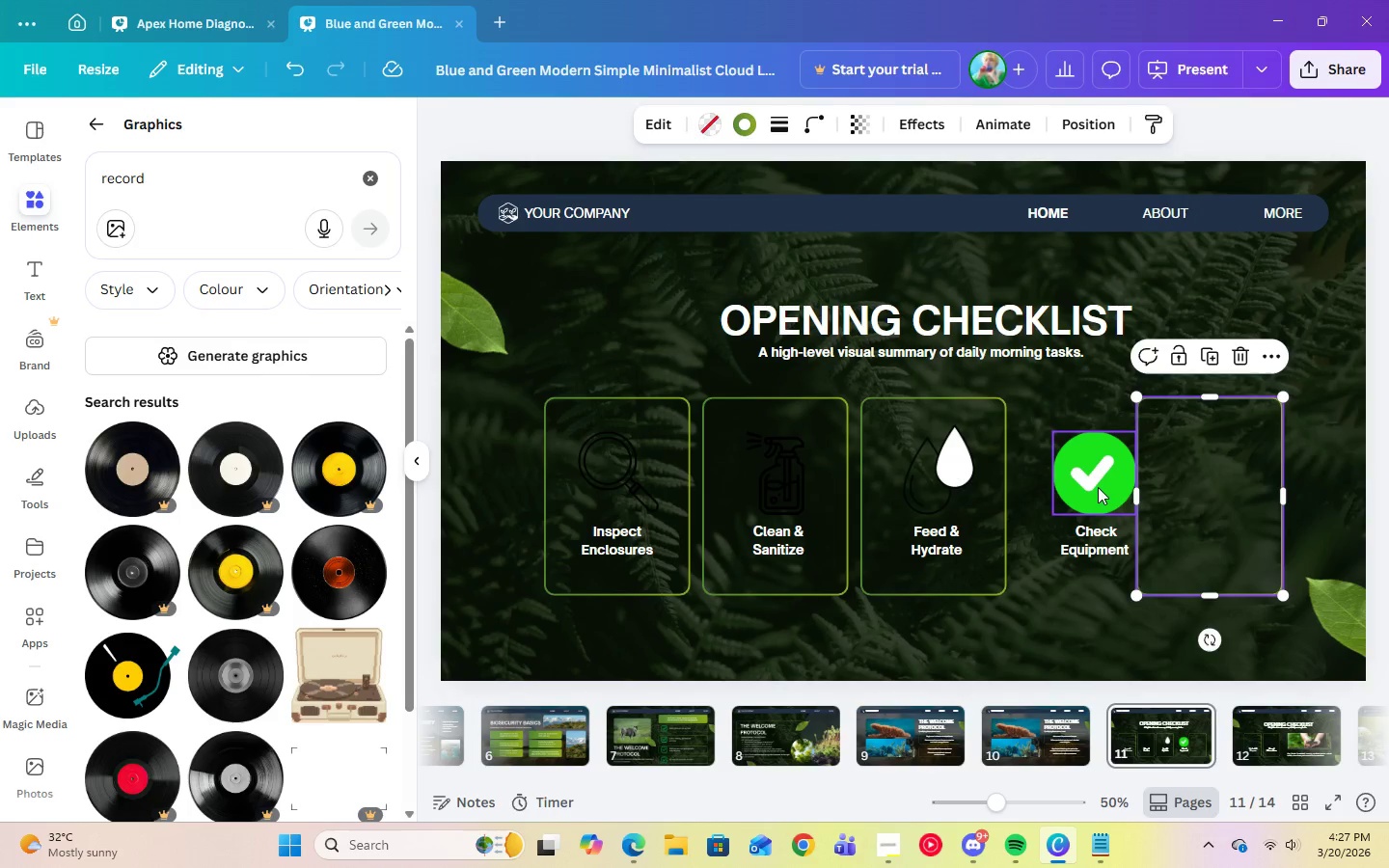 
left_click([1098, 487])
 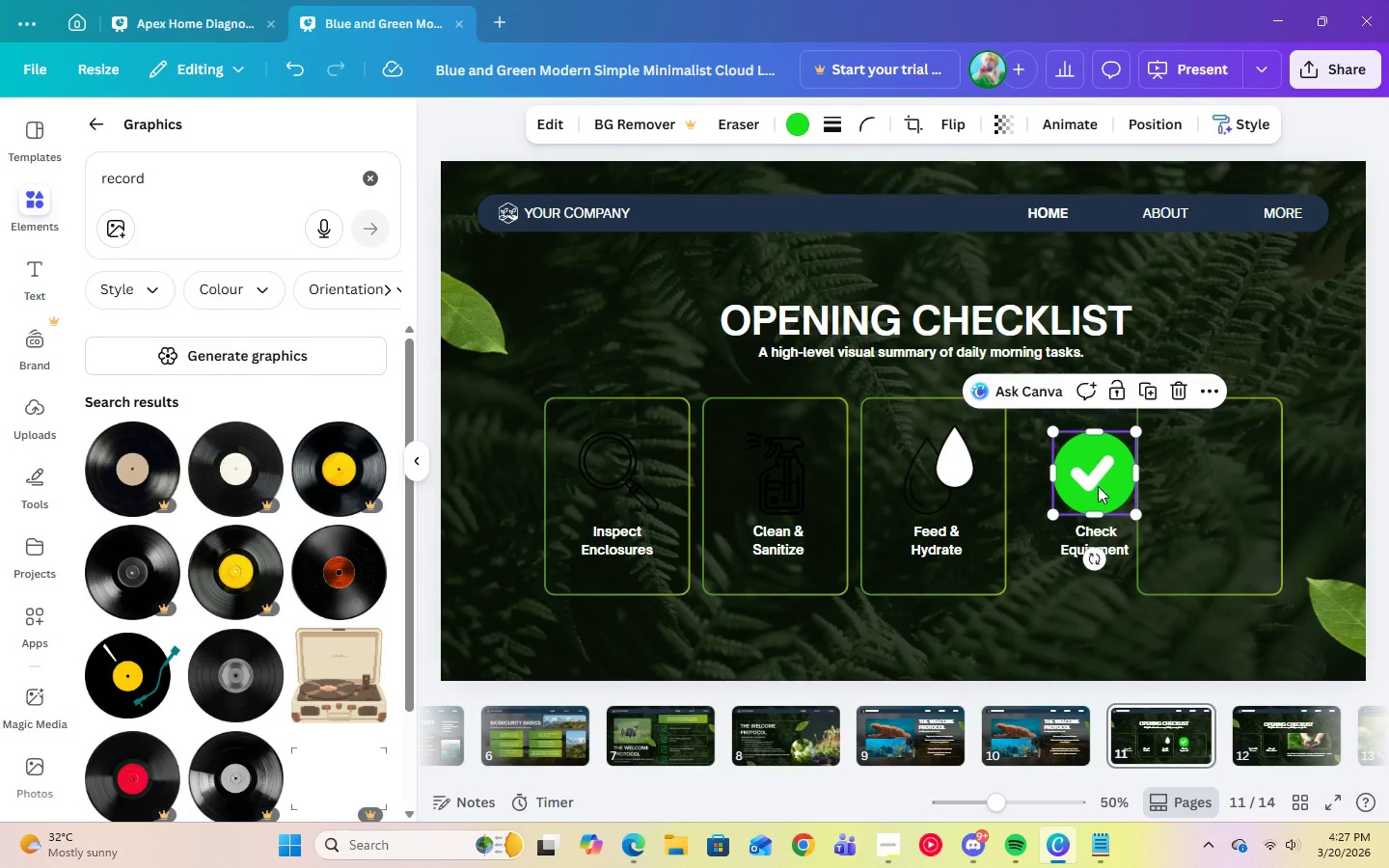 
left_click_drag(start_coordinate=[1098, 486], to_coordinate=[1216, 480])
 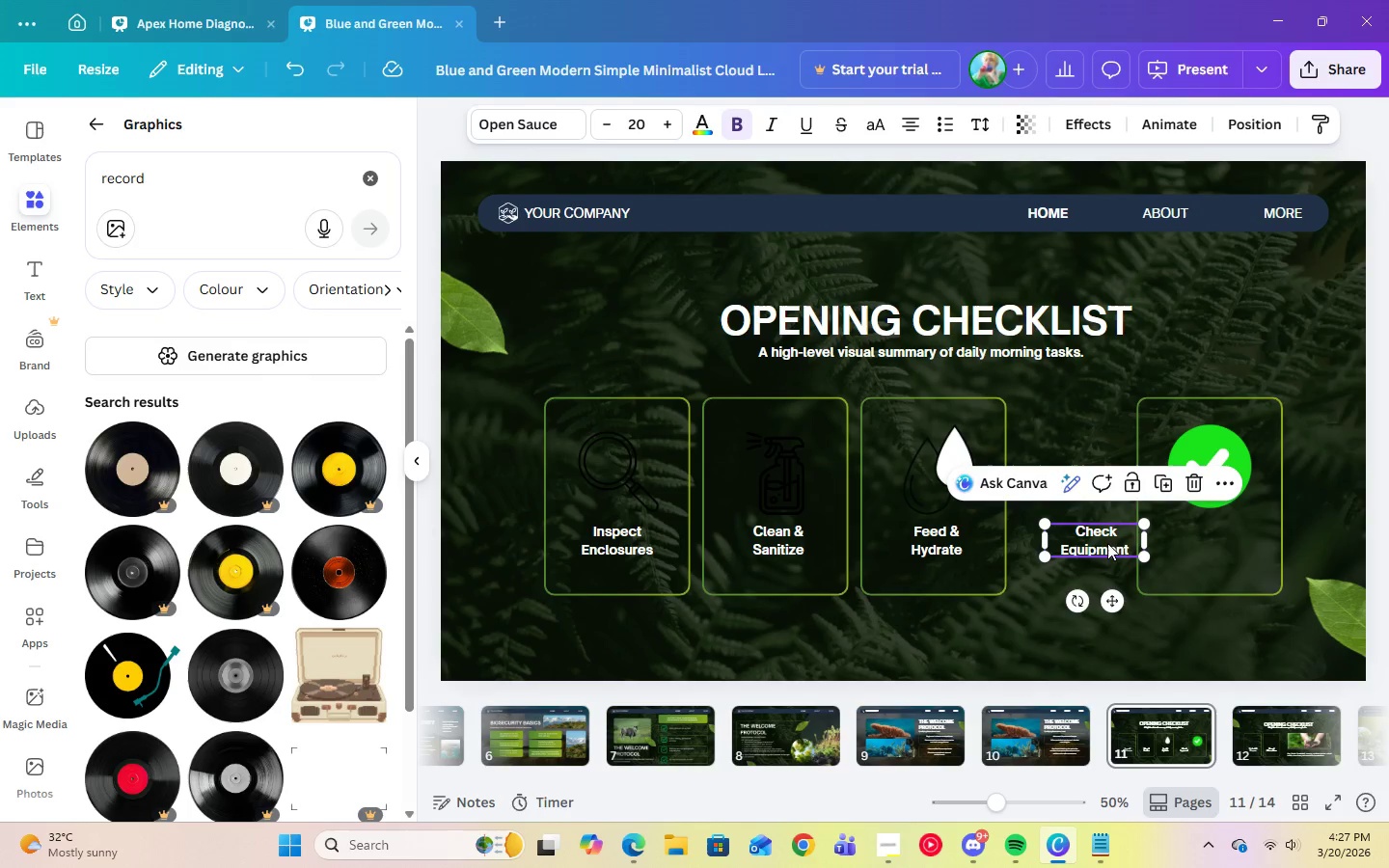 
left_click_drag(start_coordinate=[1105, 543], to_coordinate=[1218, 548])
 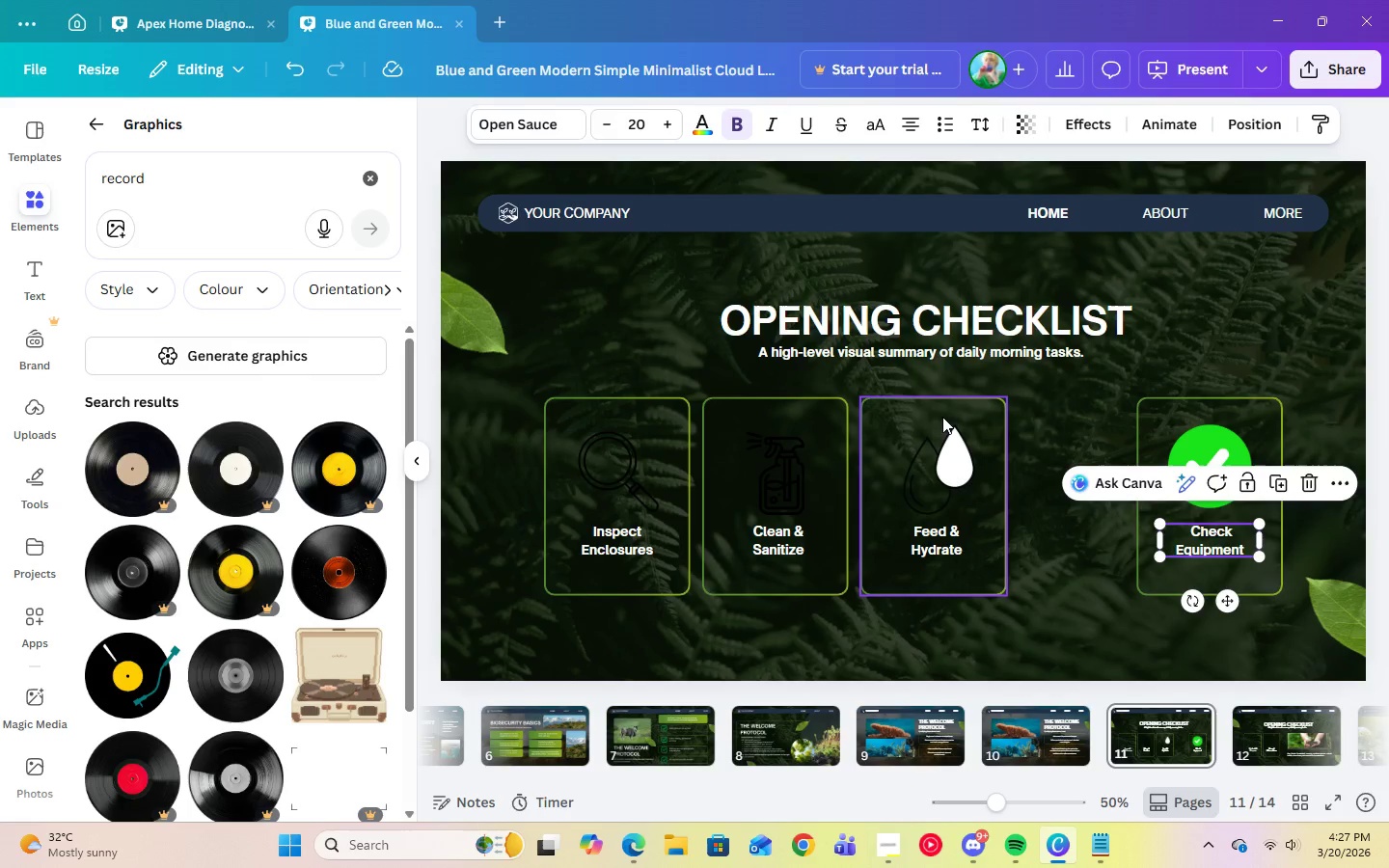 
left_click_drag(start_coordinate=[942, 414], to_coordinate=[1050, 417])
 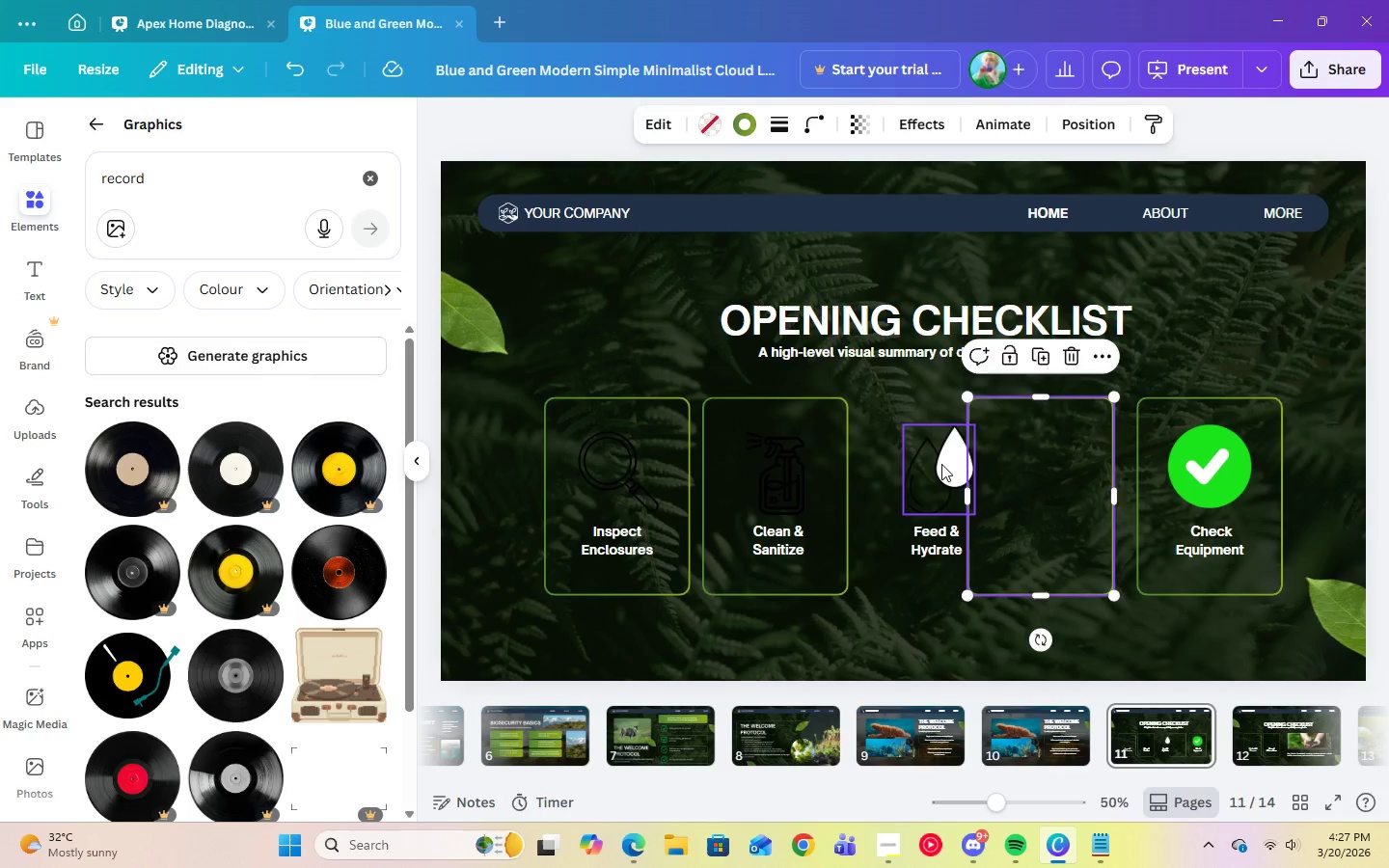 
left_click_drag(start_coordinate=[941, 464], to_coordinate=[1042, 462])
 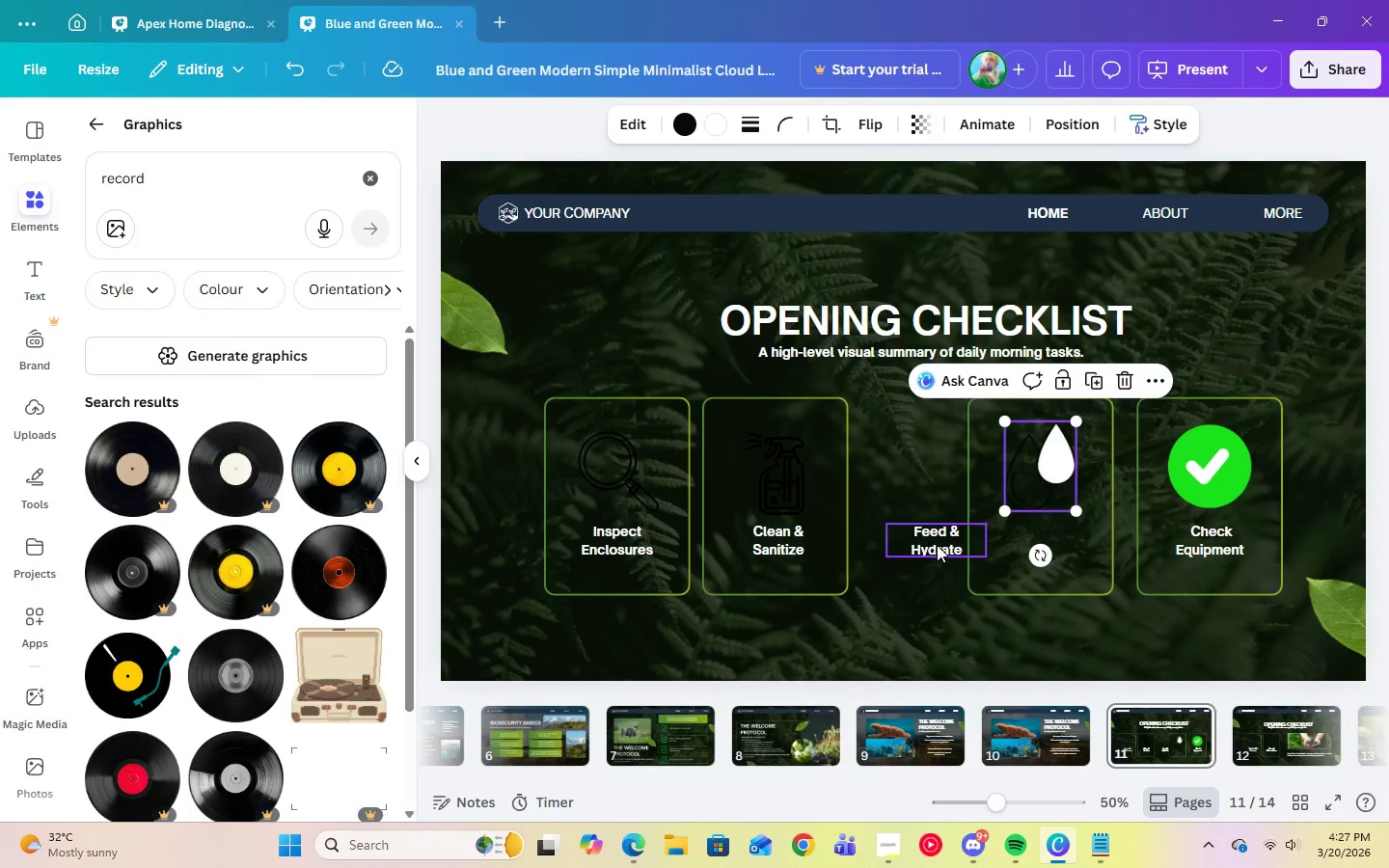 
left_click_drag(start_coordinate=[937, 544], to_coordinate=[1042, 549])
 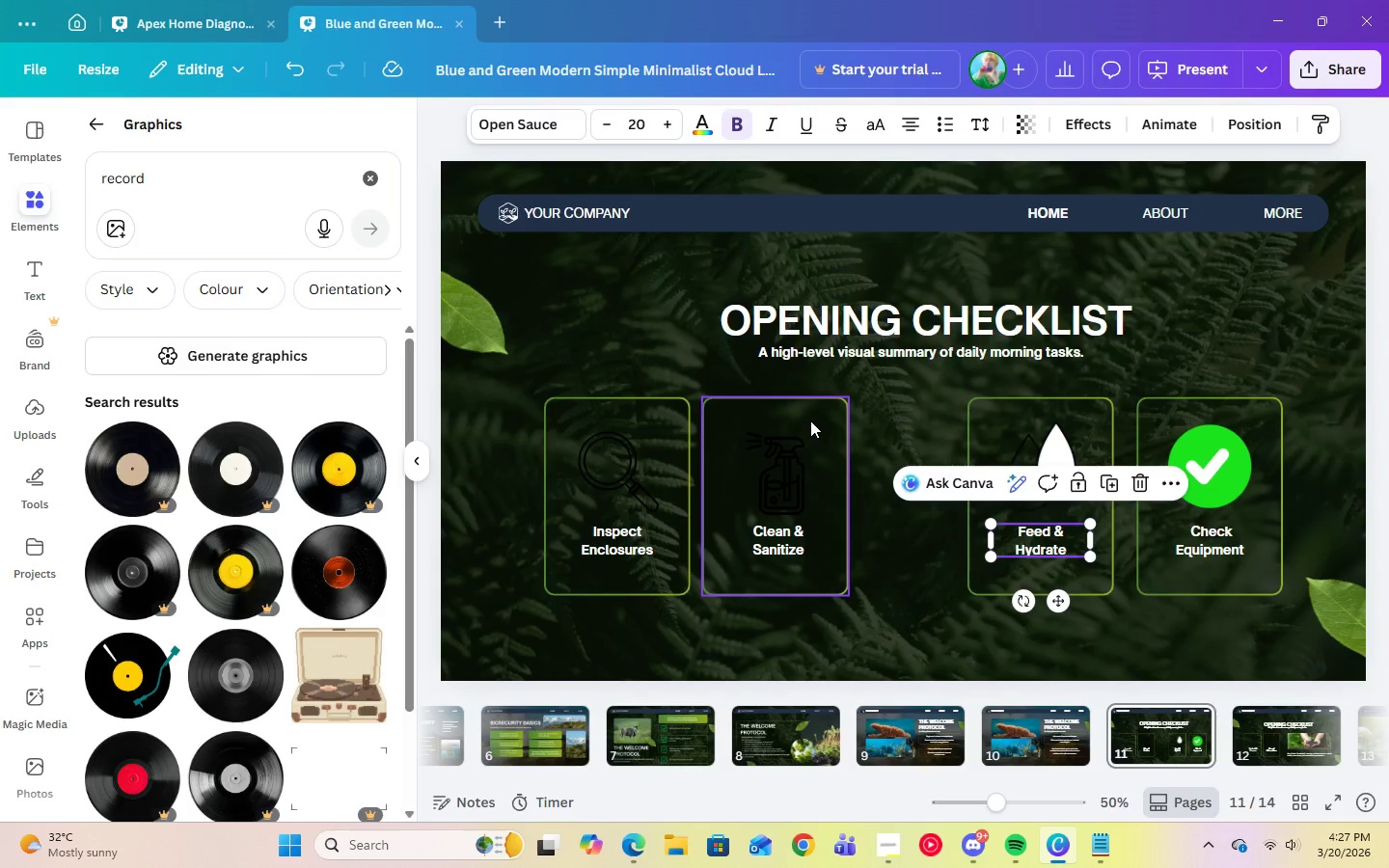 
left_click_drag(start_coordinate=[810, 420], to_coordinate=[907, 423])
 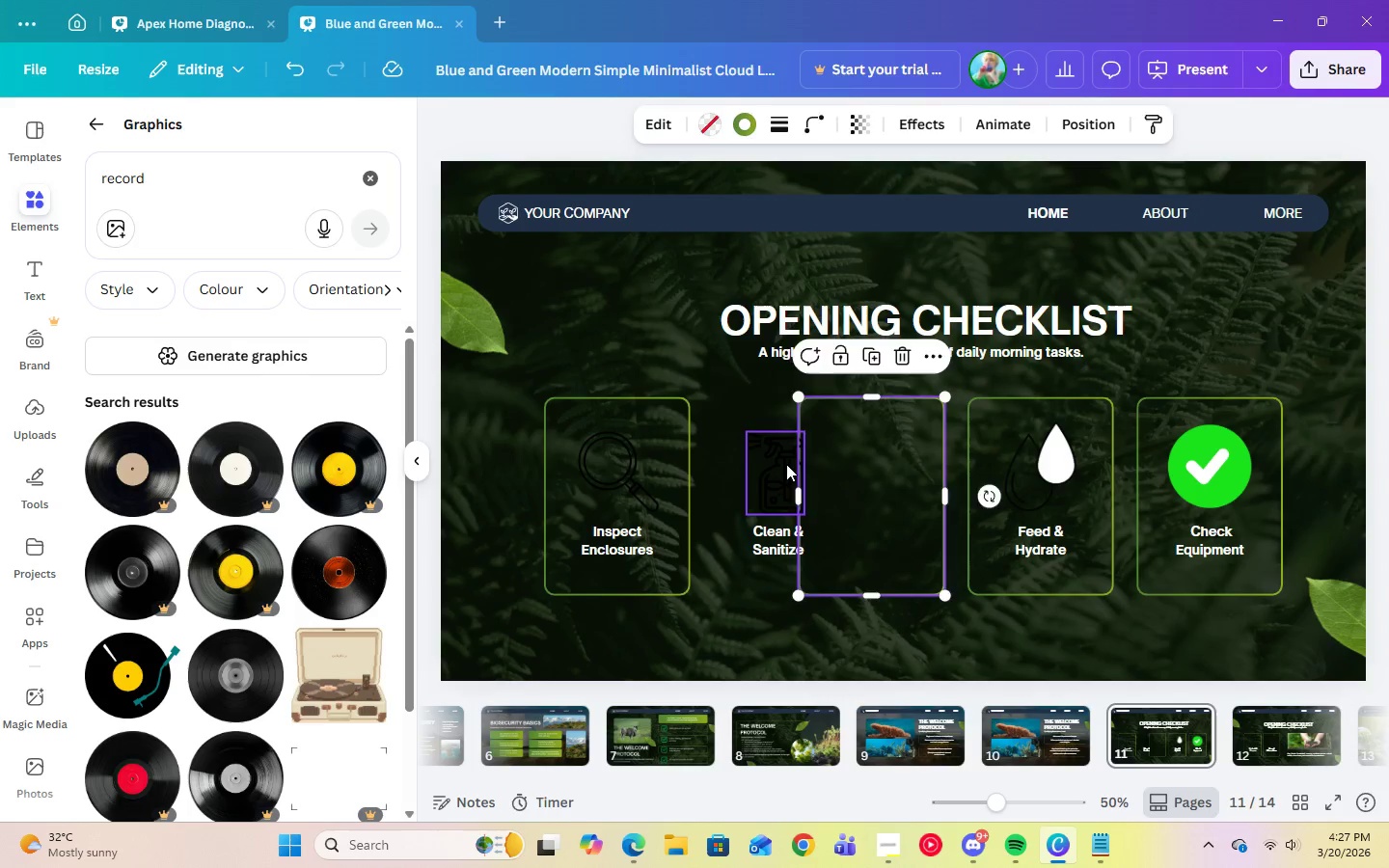 
left_click_drag(start_coordinate=[786, 464], to_coordinate=[883, 458])
 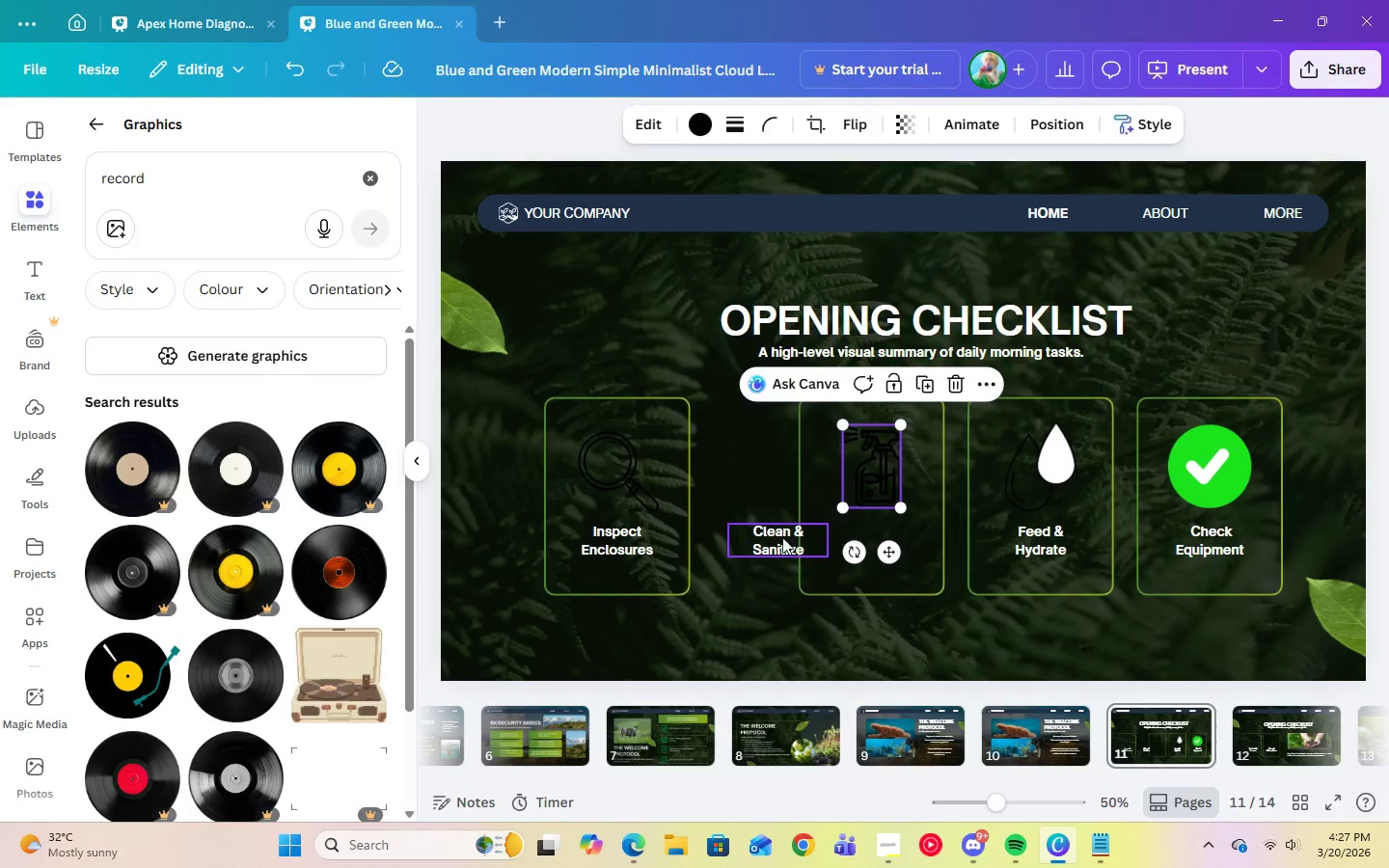 
left_click_drag(start_coordinate=[781, 537], to_coordinate=[877, 539])
 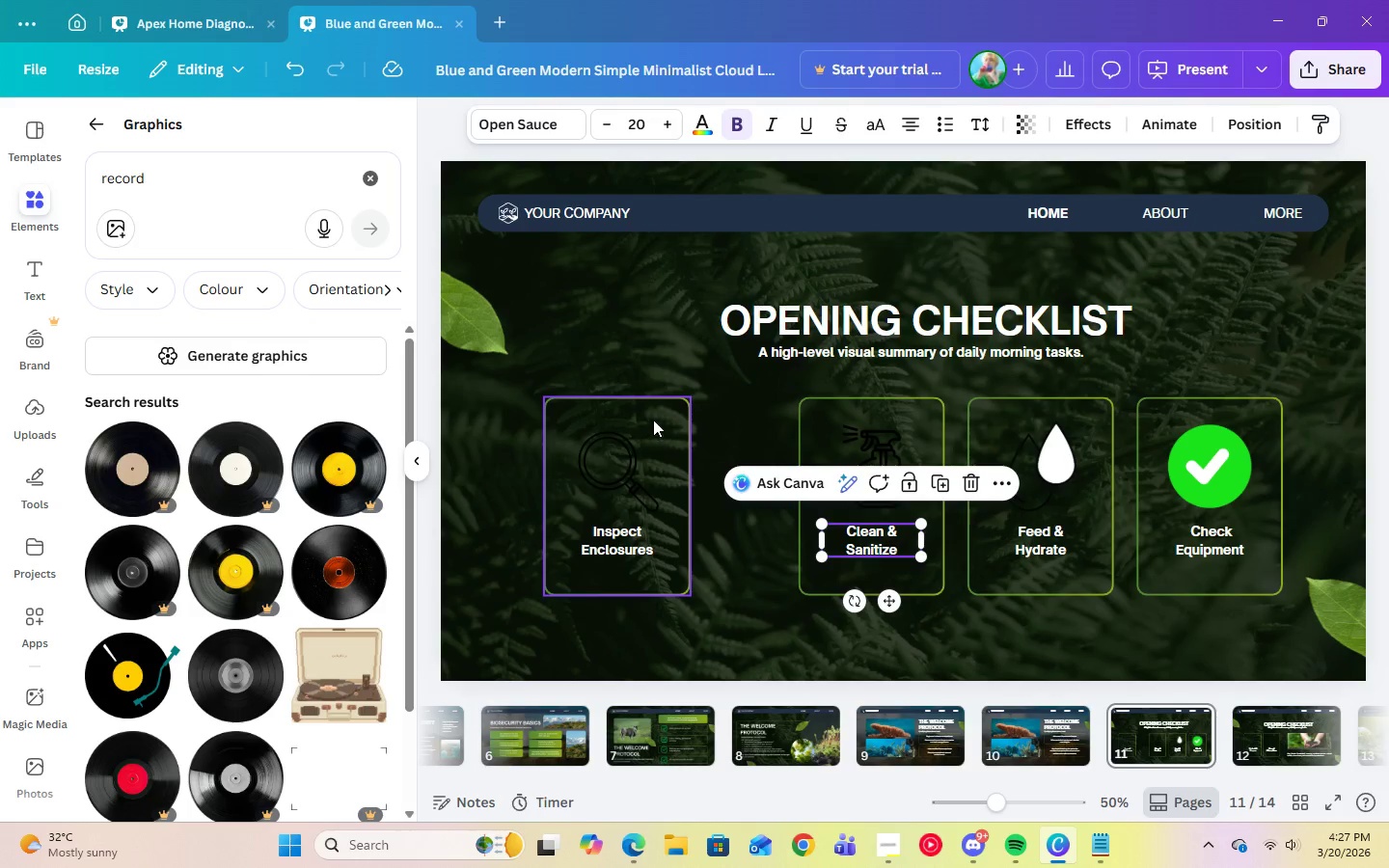 
left_click_drag(start_coordinate=[653, 420], to_coordinate=[744, 421])
 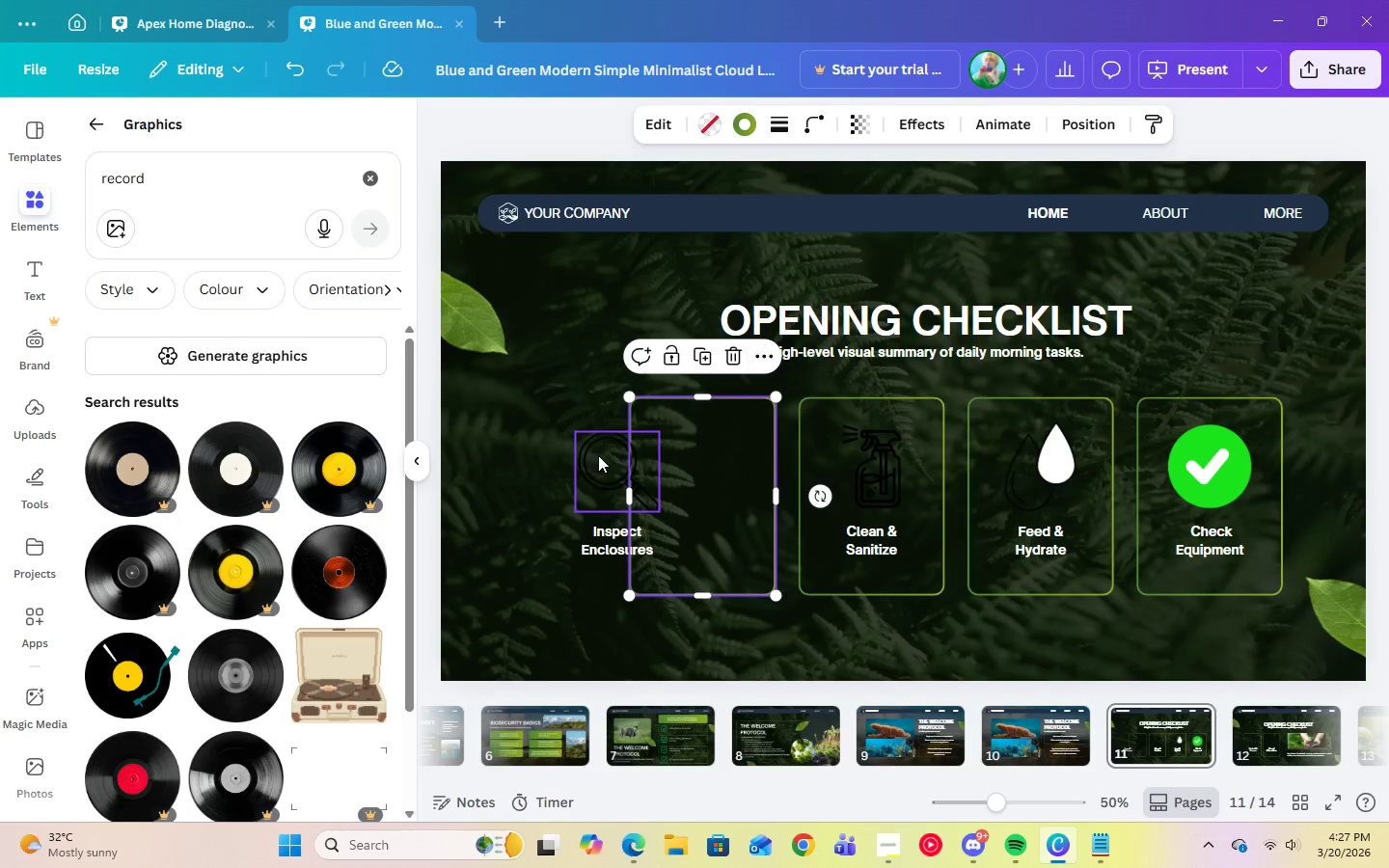 
left_click_drag(start_coordinate=[599, 455], to_coordinate=[685, 449])
 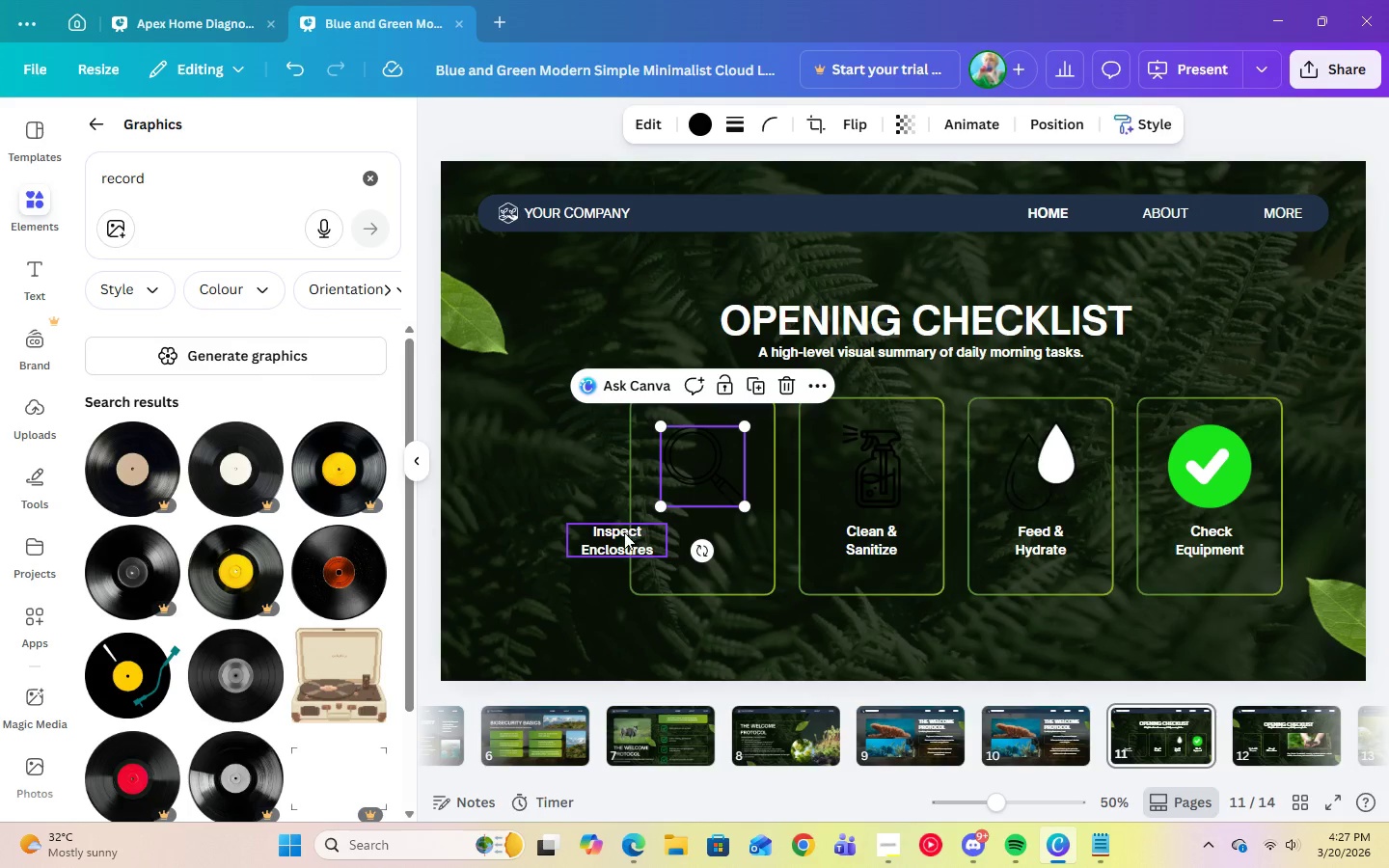 
left_click_drag(start_coordinate=[623, 533], to_coordinate=[701, 536])
 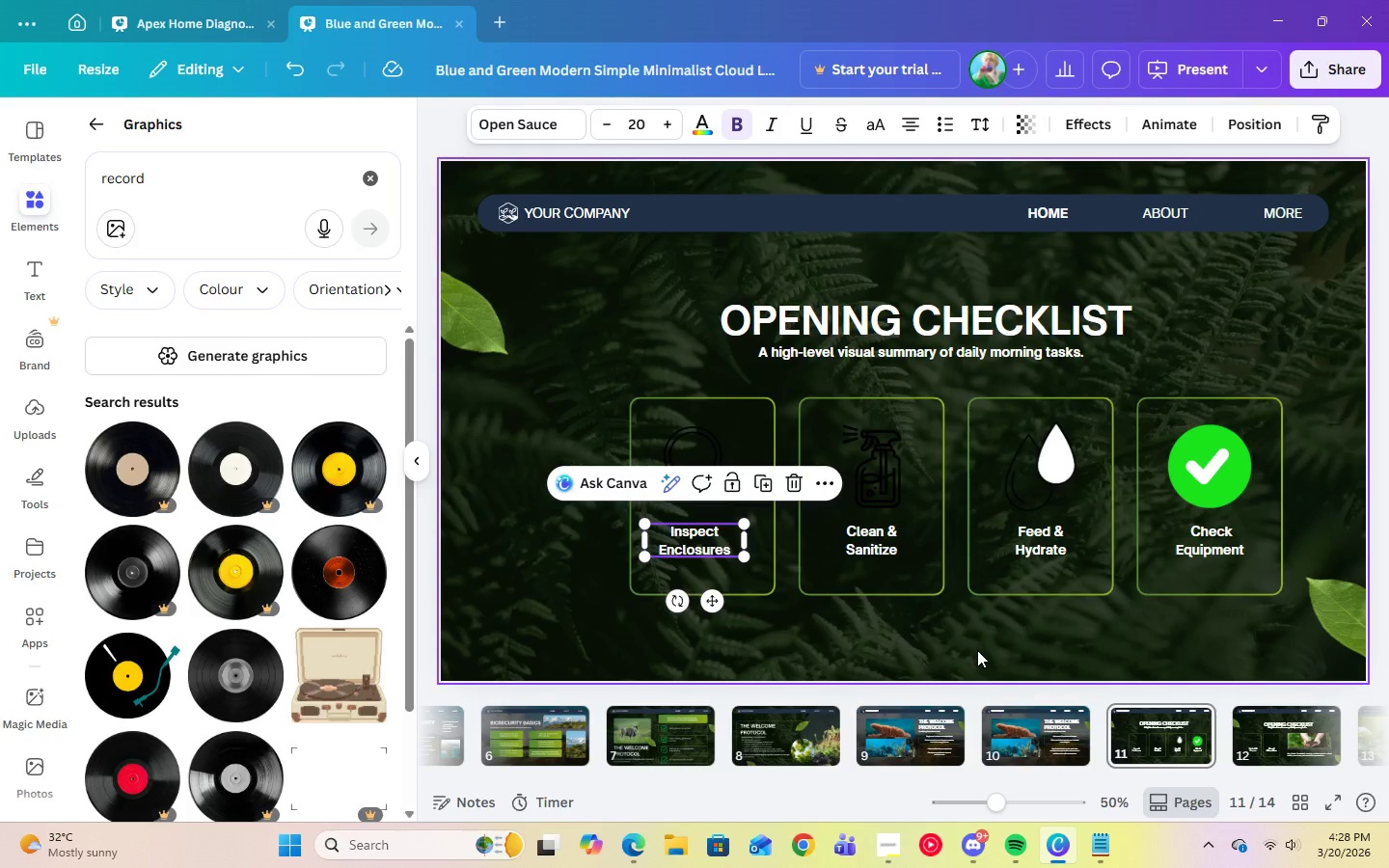 
left_click([977, 650])
 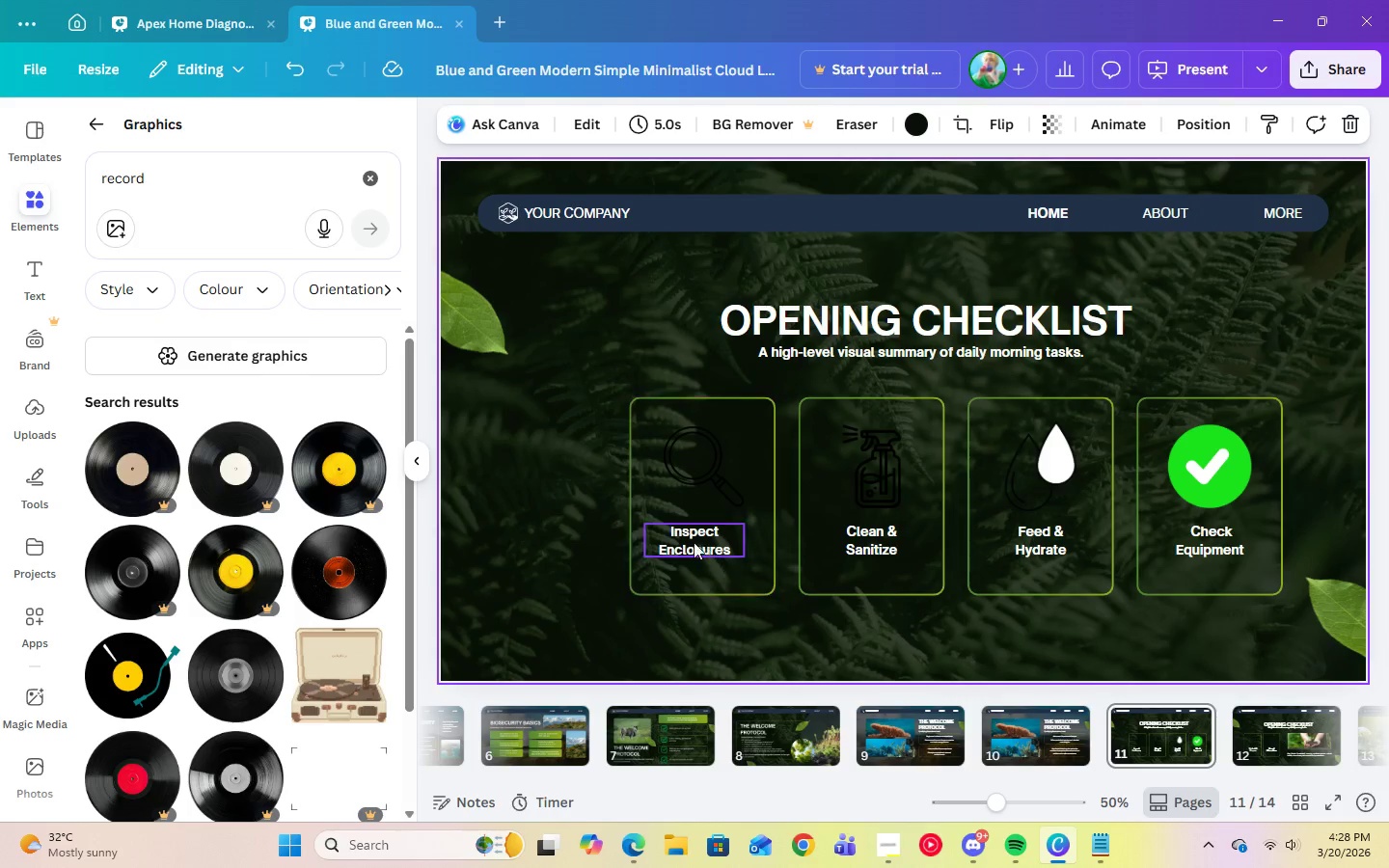 
left_click_drag(start_coordinate=[693, 537], to_coordinate=[701, 536])
 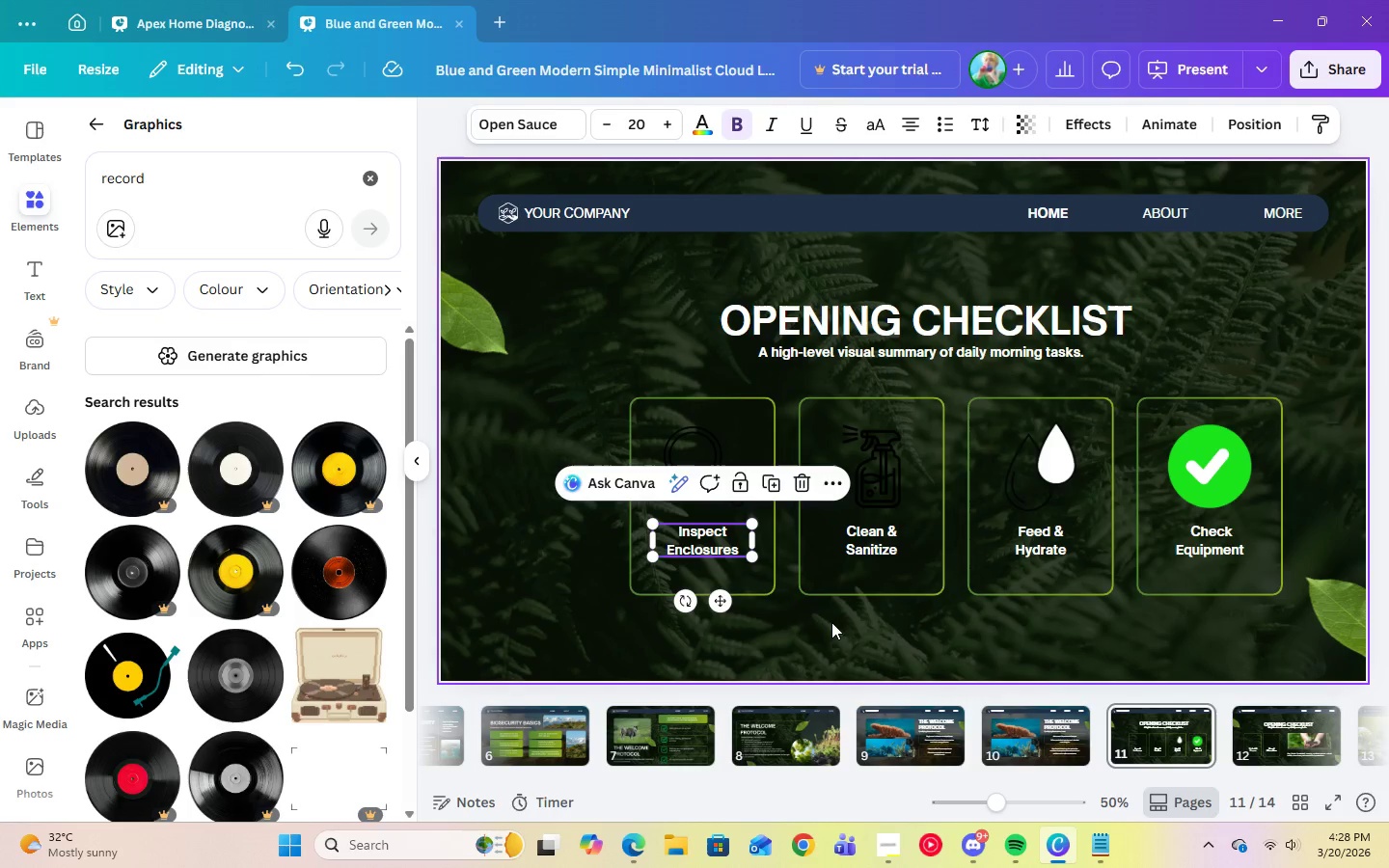 
left_click([831, 622])
 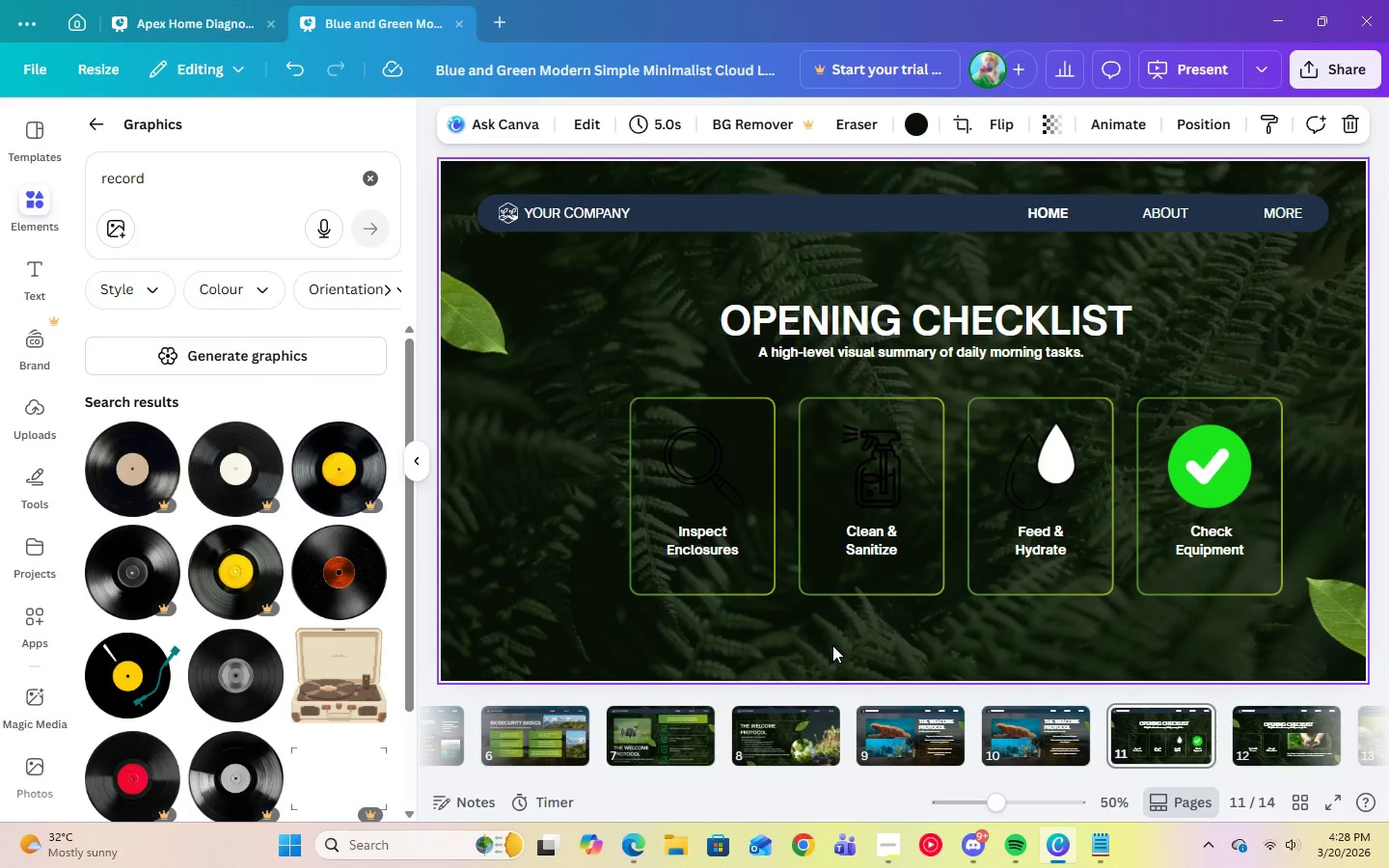 
wait(5.58)
 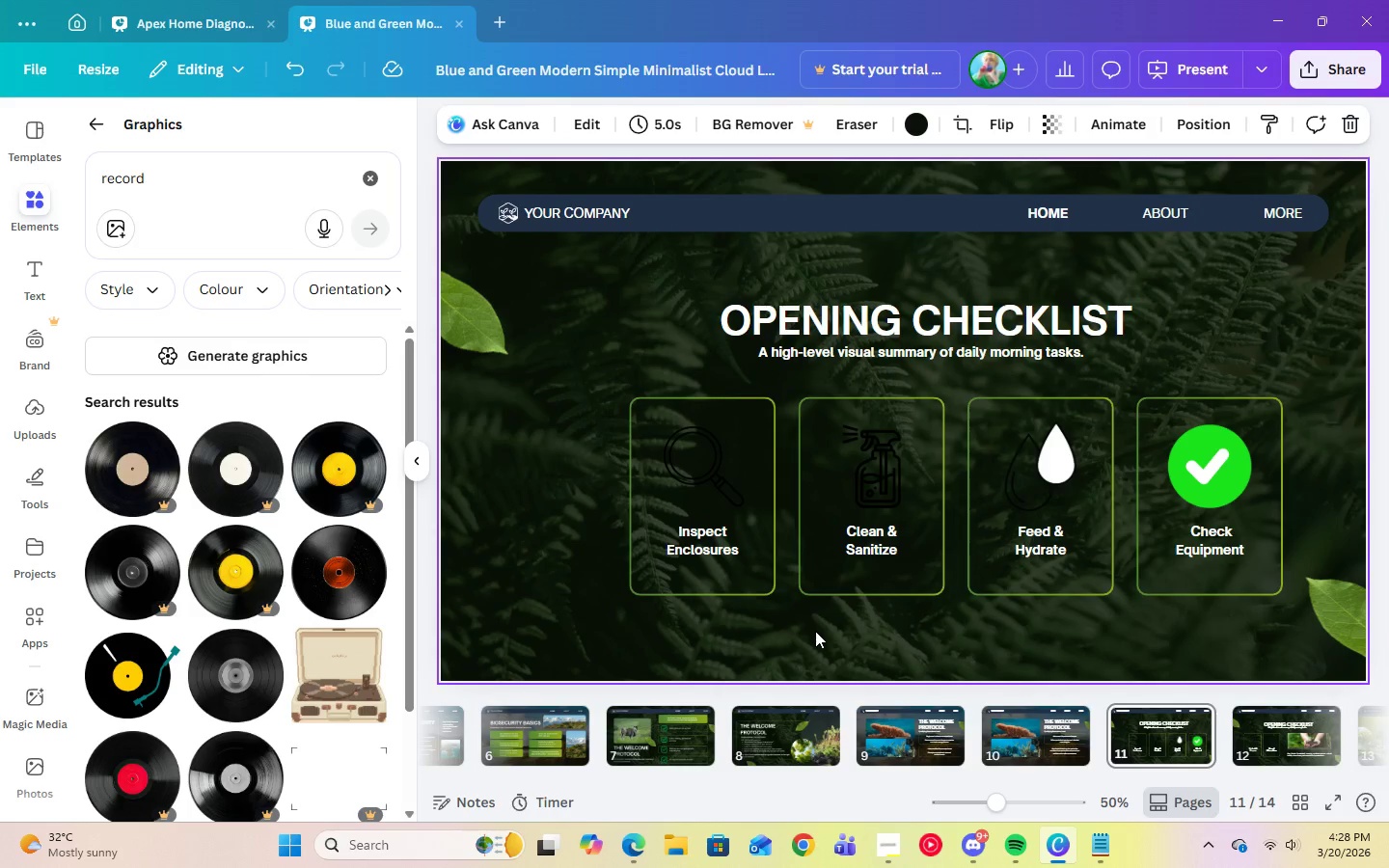 
left_click_drag(start_coordinate=[681, 408], to_coordinate=[577, 410])
 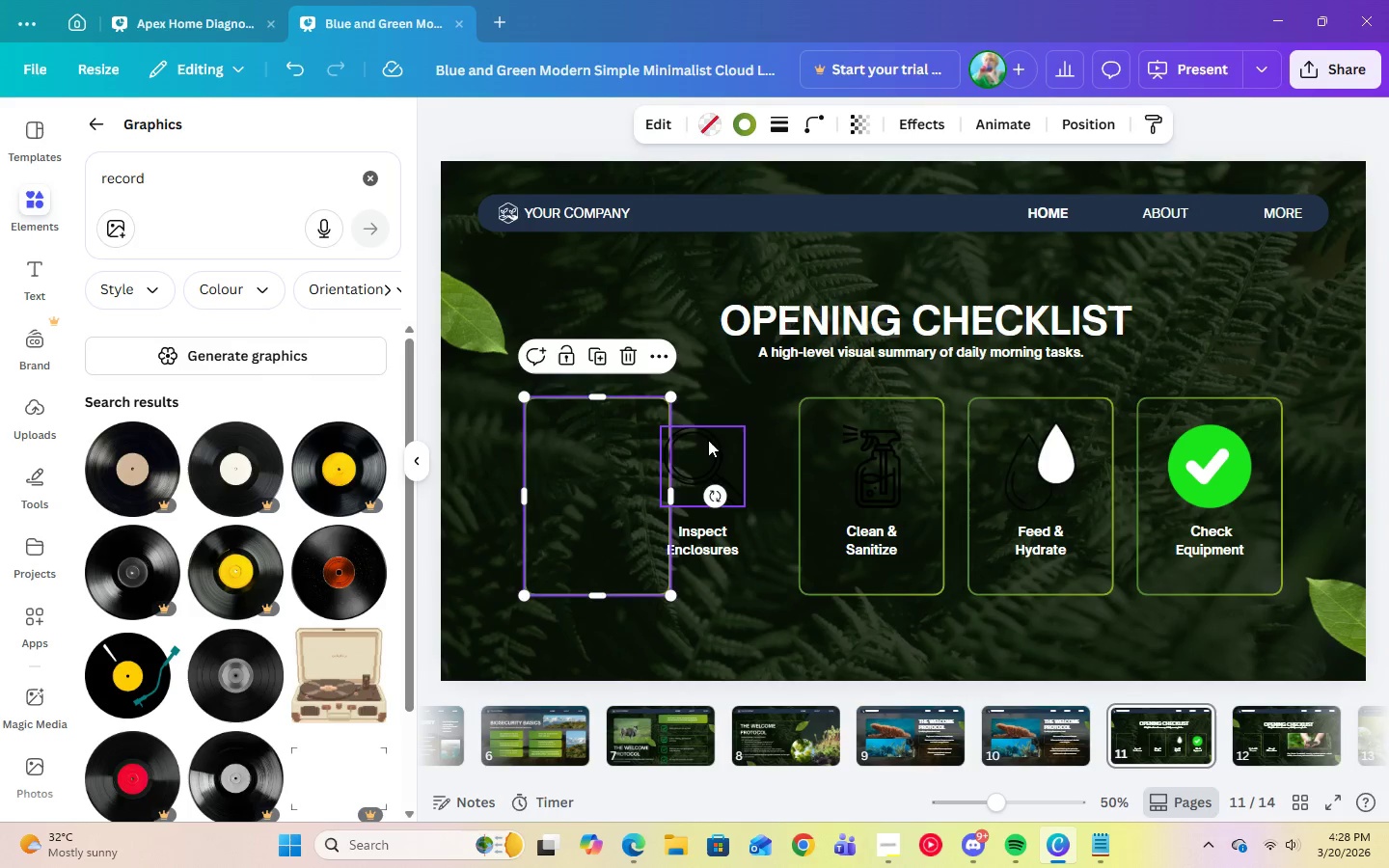 
left_click_drag(start_coordinate=[707, 440], to_coordinate=[605, 440])
 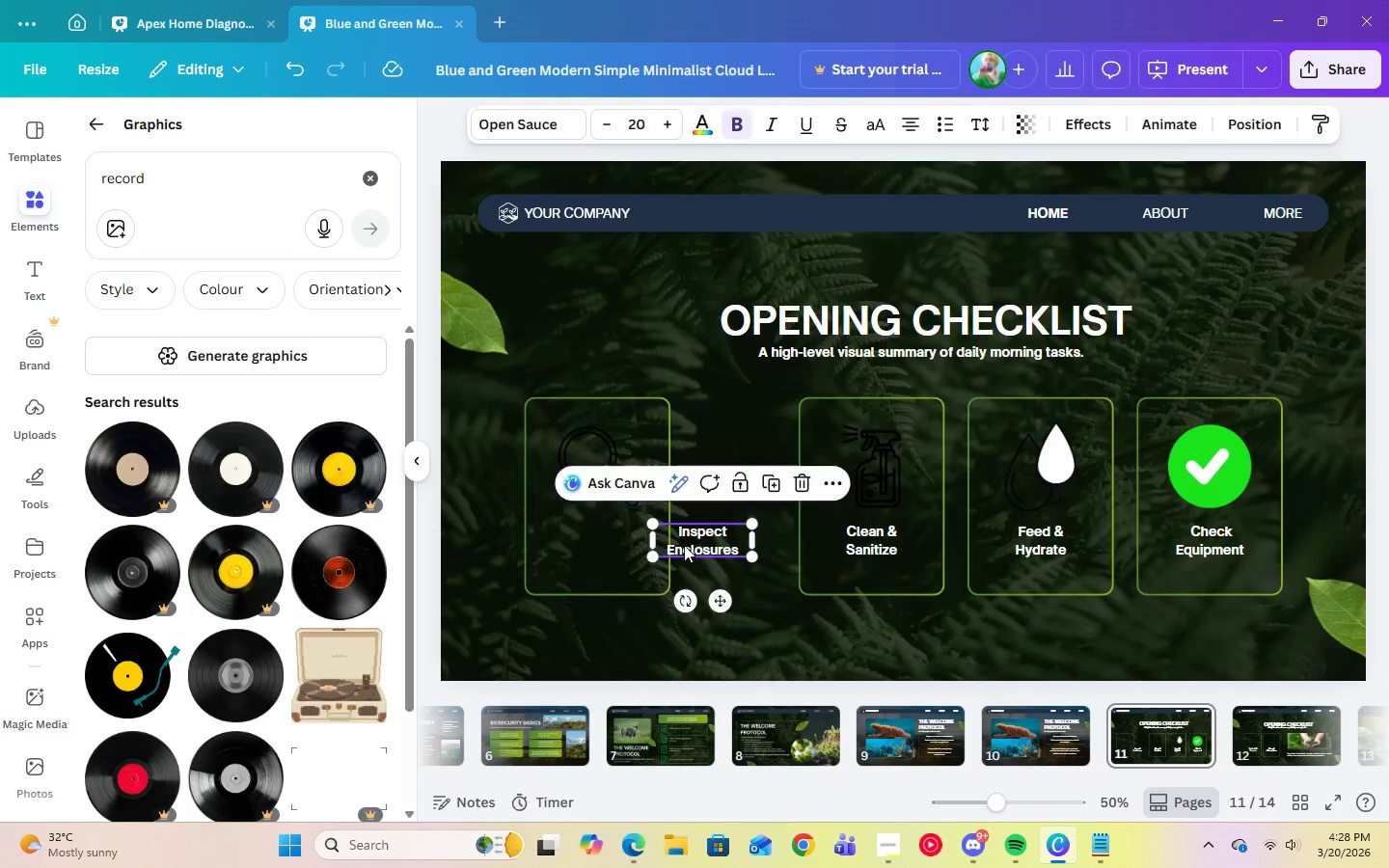 
left_click_drag(start_coordinate=[690, 545], to_coordinate=[586, 545])
 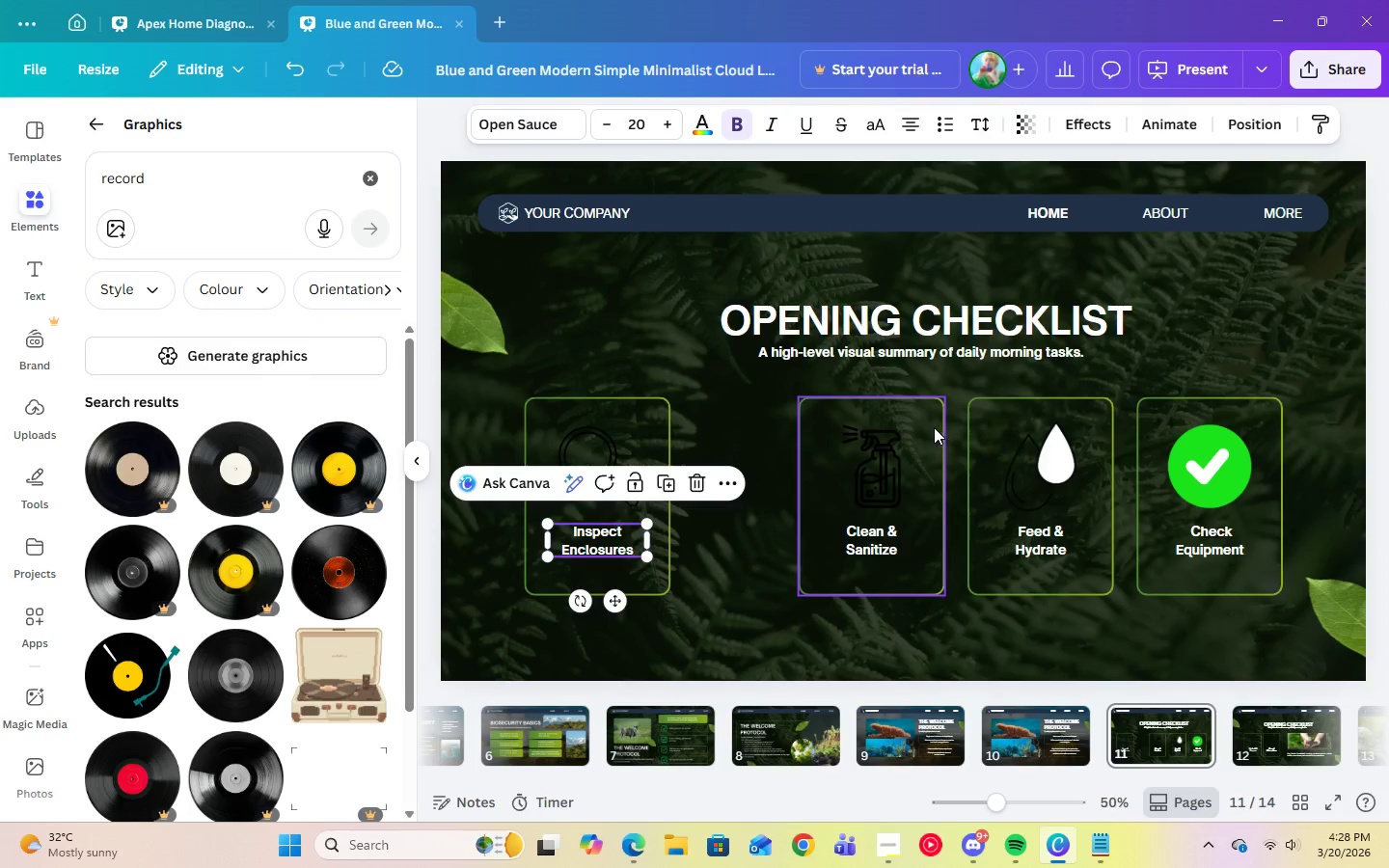 
left_click_drag(start_coordinate=[934, 427], to_coordinate=[849, 426])
 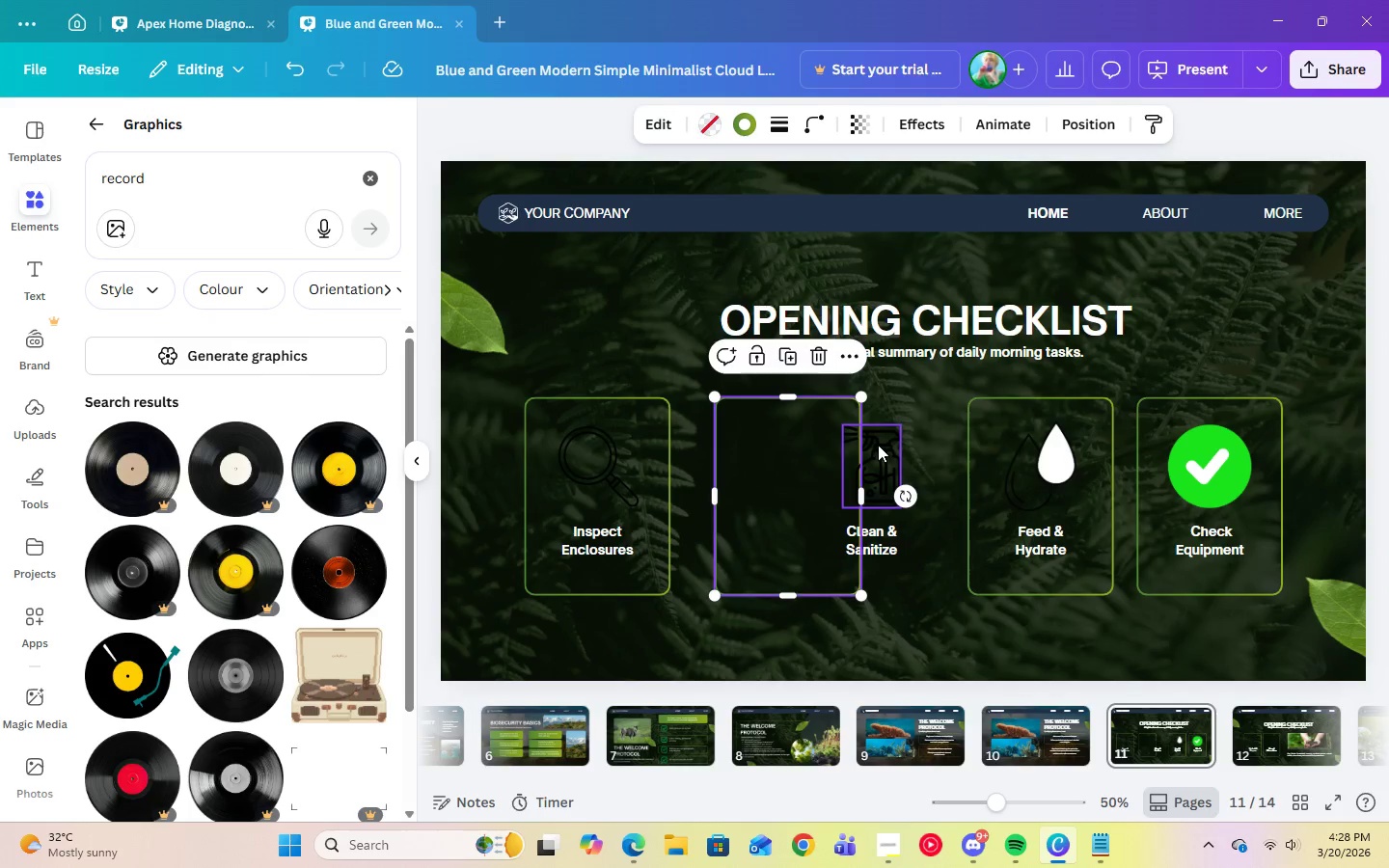 
left_click_drag(start_coordinate=[879, 445], to_coordinate=[792, 440])
 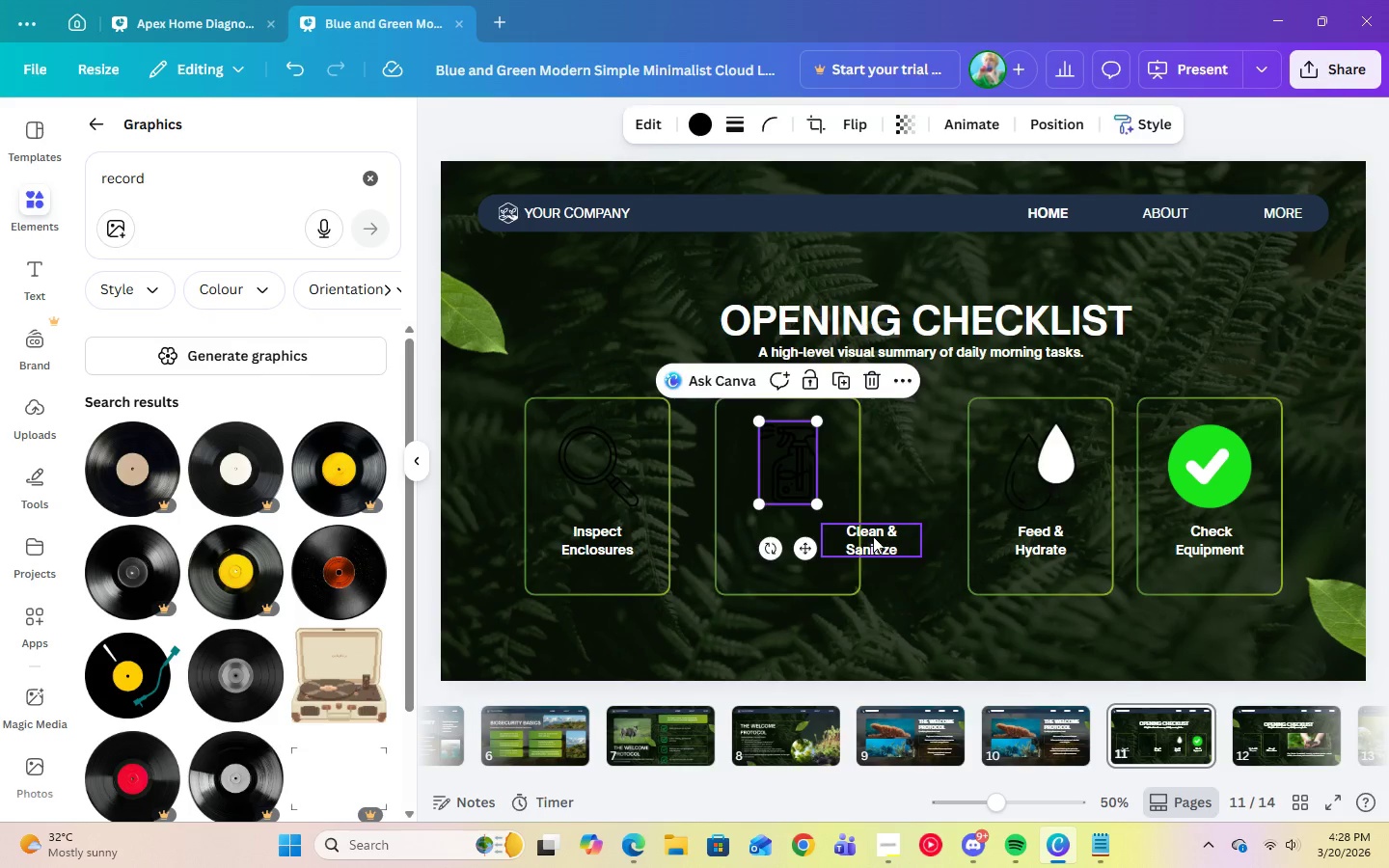 
left_click_drag(start_coordinate=[873, 536], to_coordinate=[794, 539])
 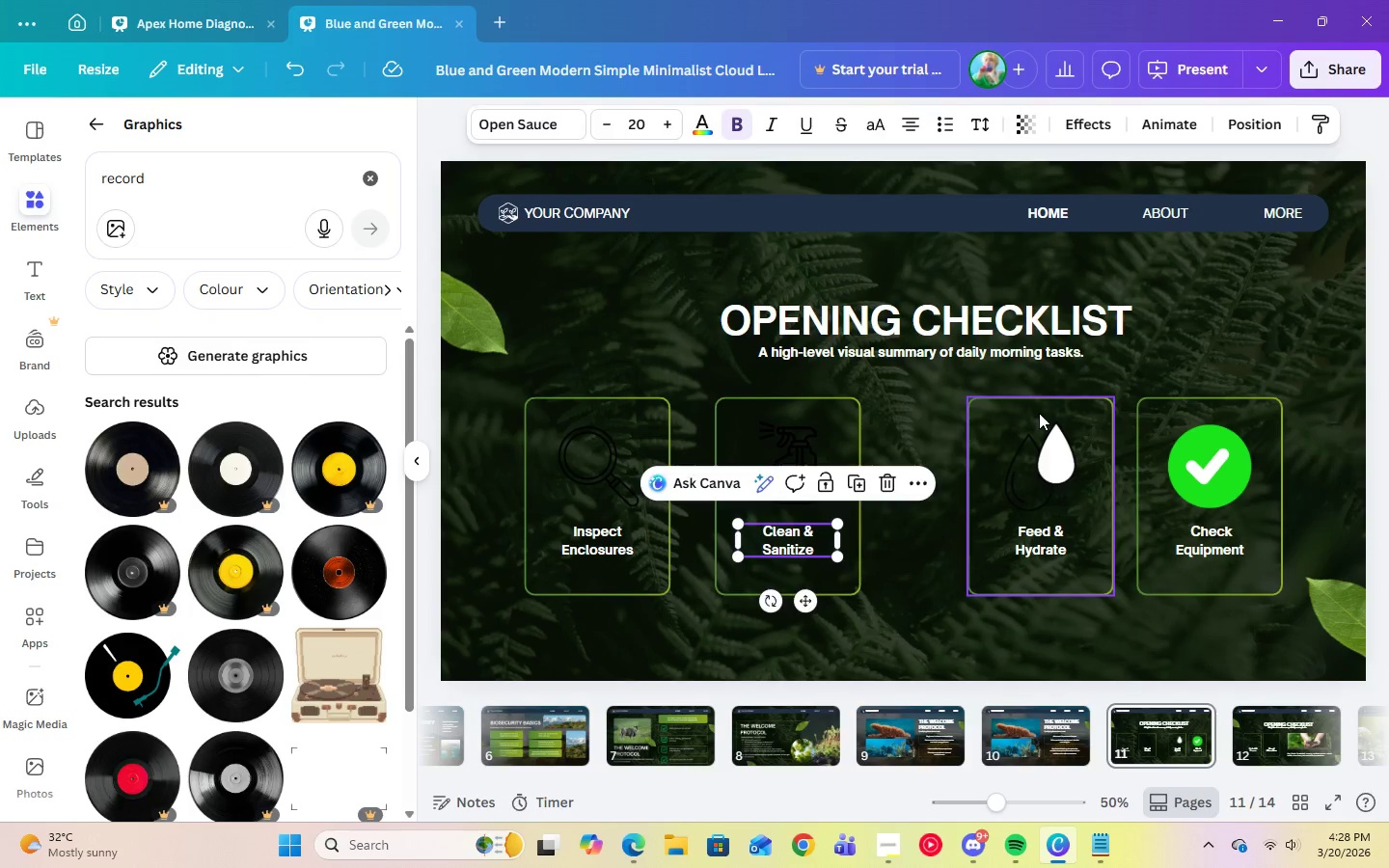 
left_click_drag(start_coordinate=[1039, 413], to_coordinate=[979, 411])
 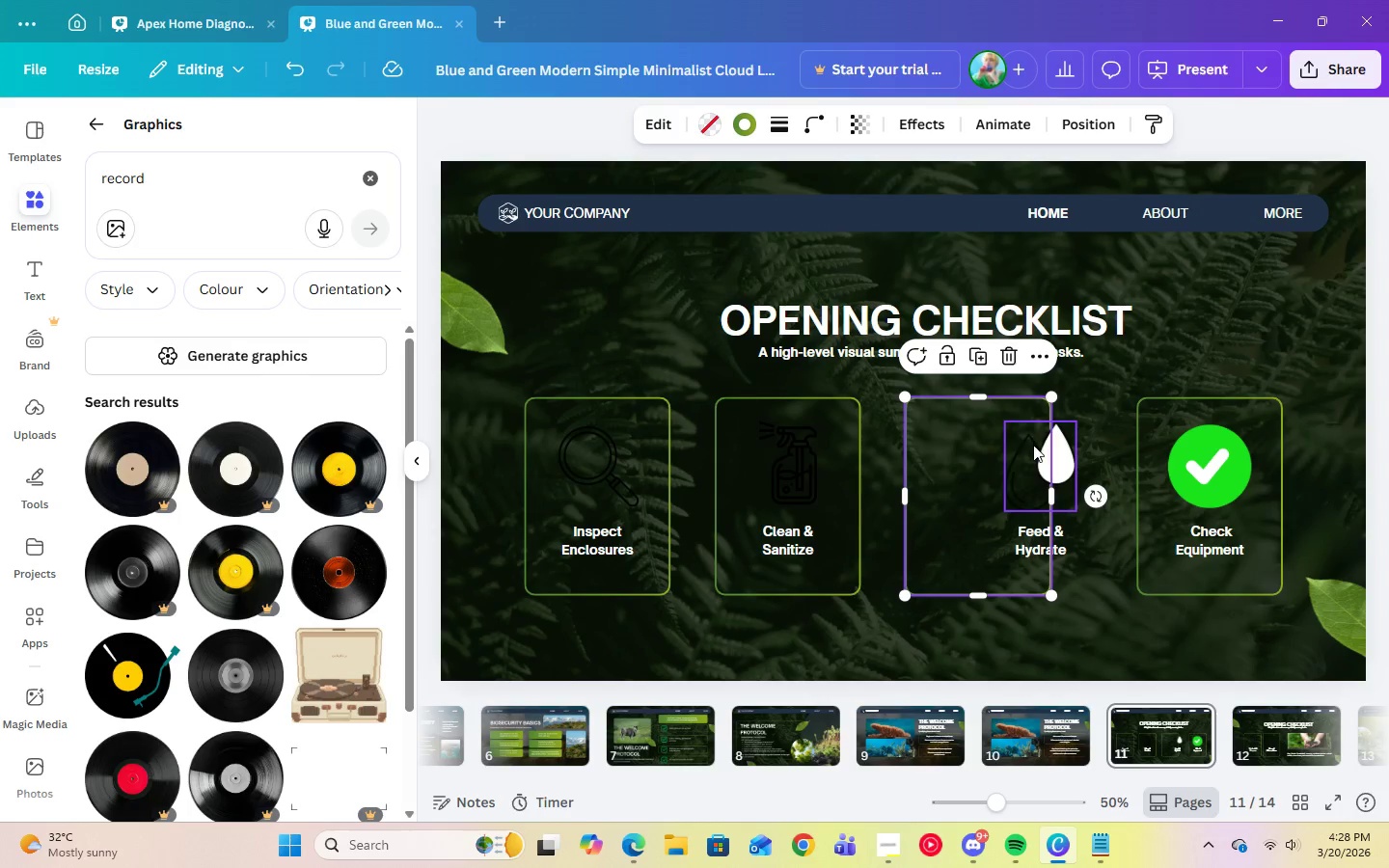 
left_click_drag(start_coordinate=[1033, 445], to_coordinate=[988, 440])
 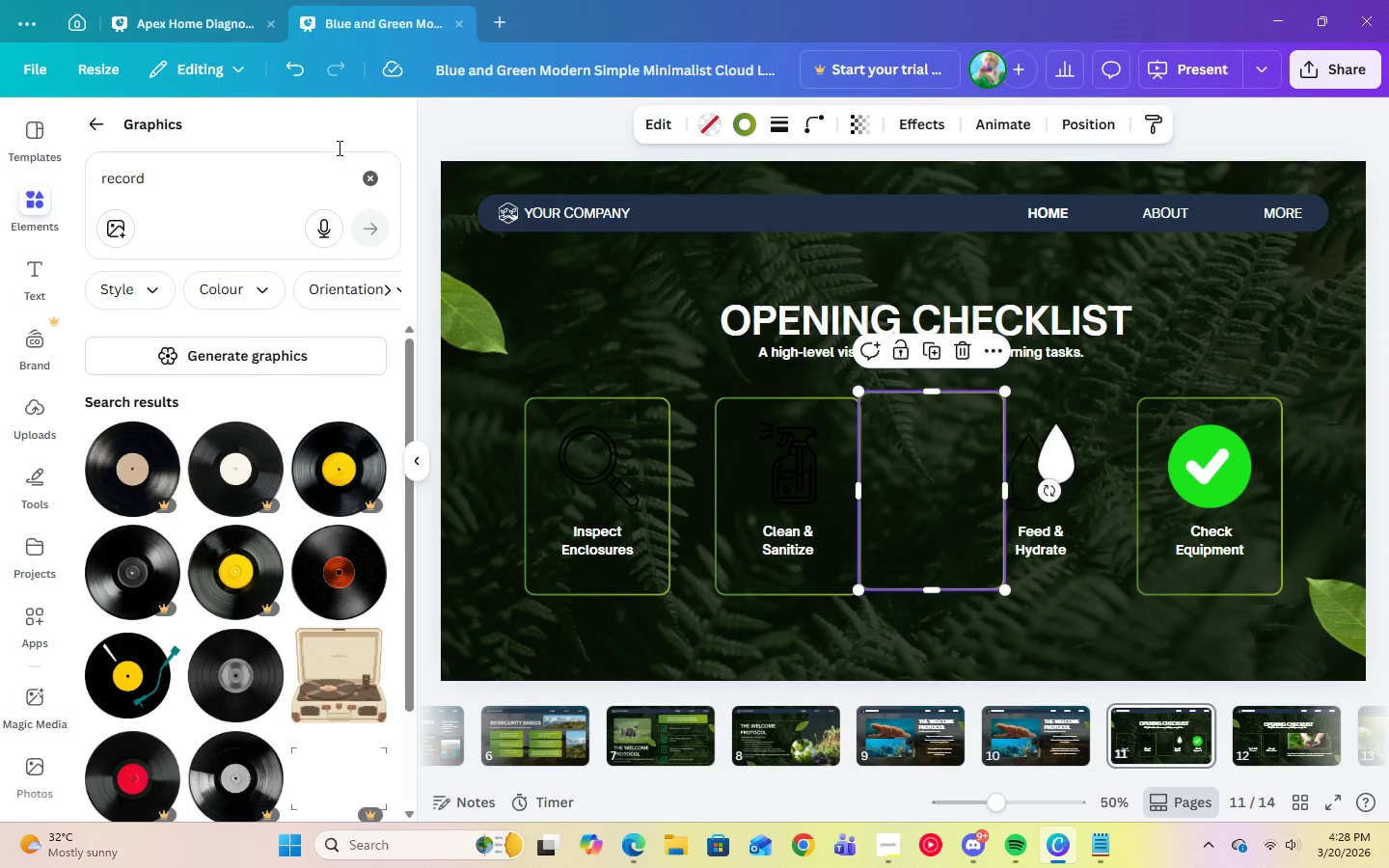 
left_click([297, 73])
 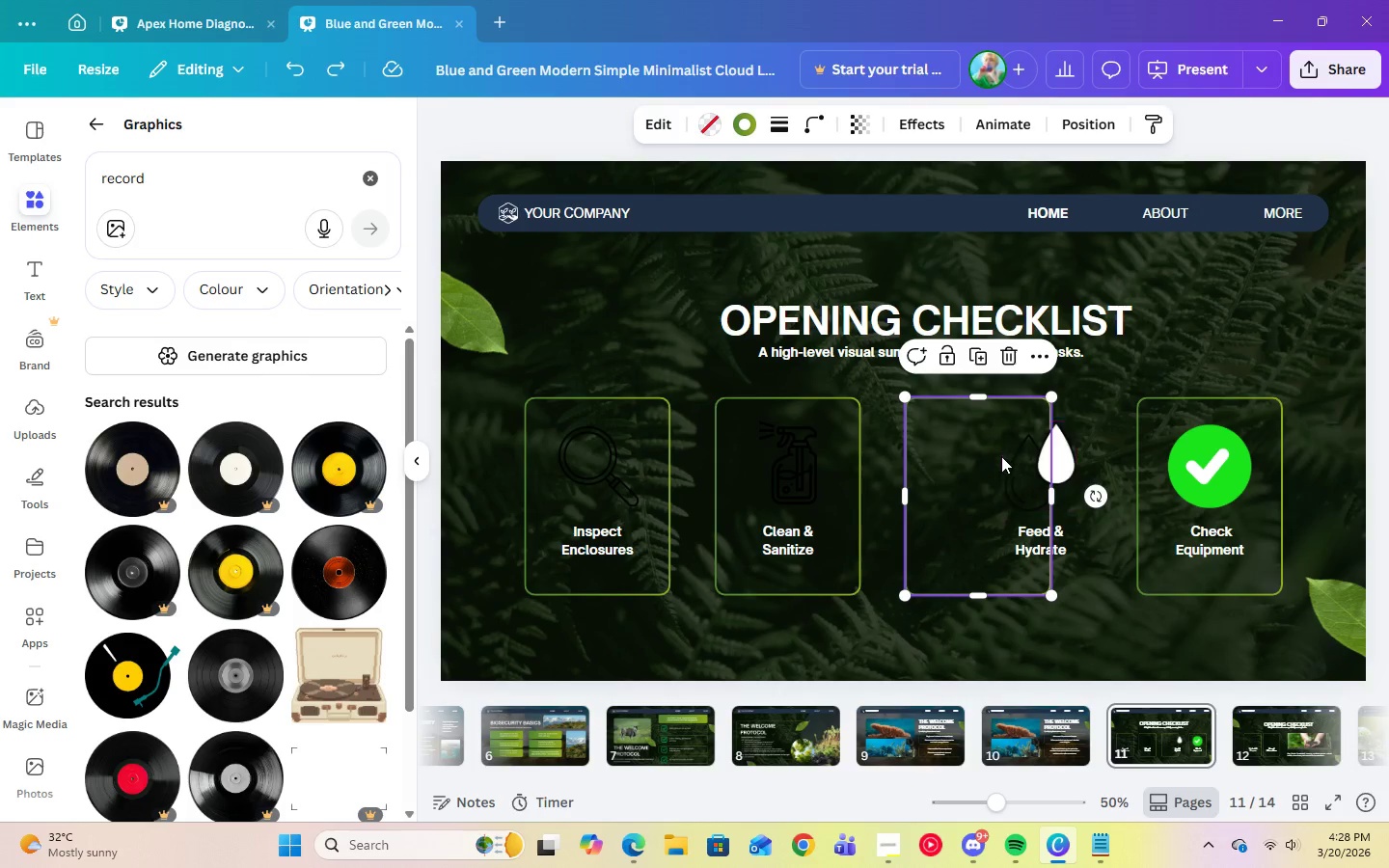 
left_click([1026, 459])
 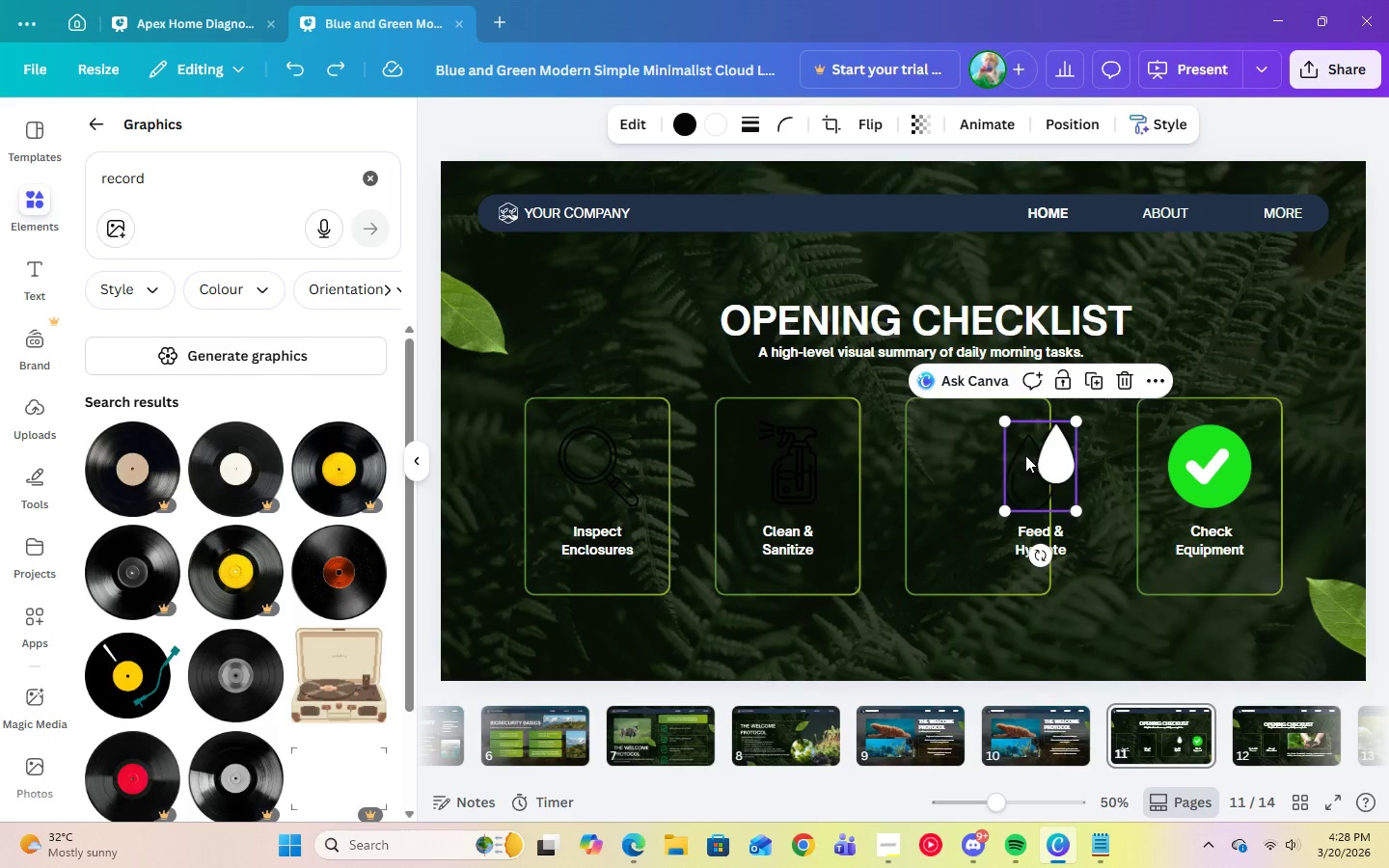 
left_click_drag(start_coordinate=[1029, 456], to_coordinate=[968, 447])
 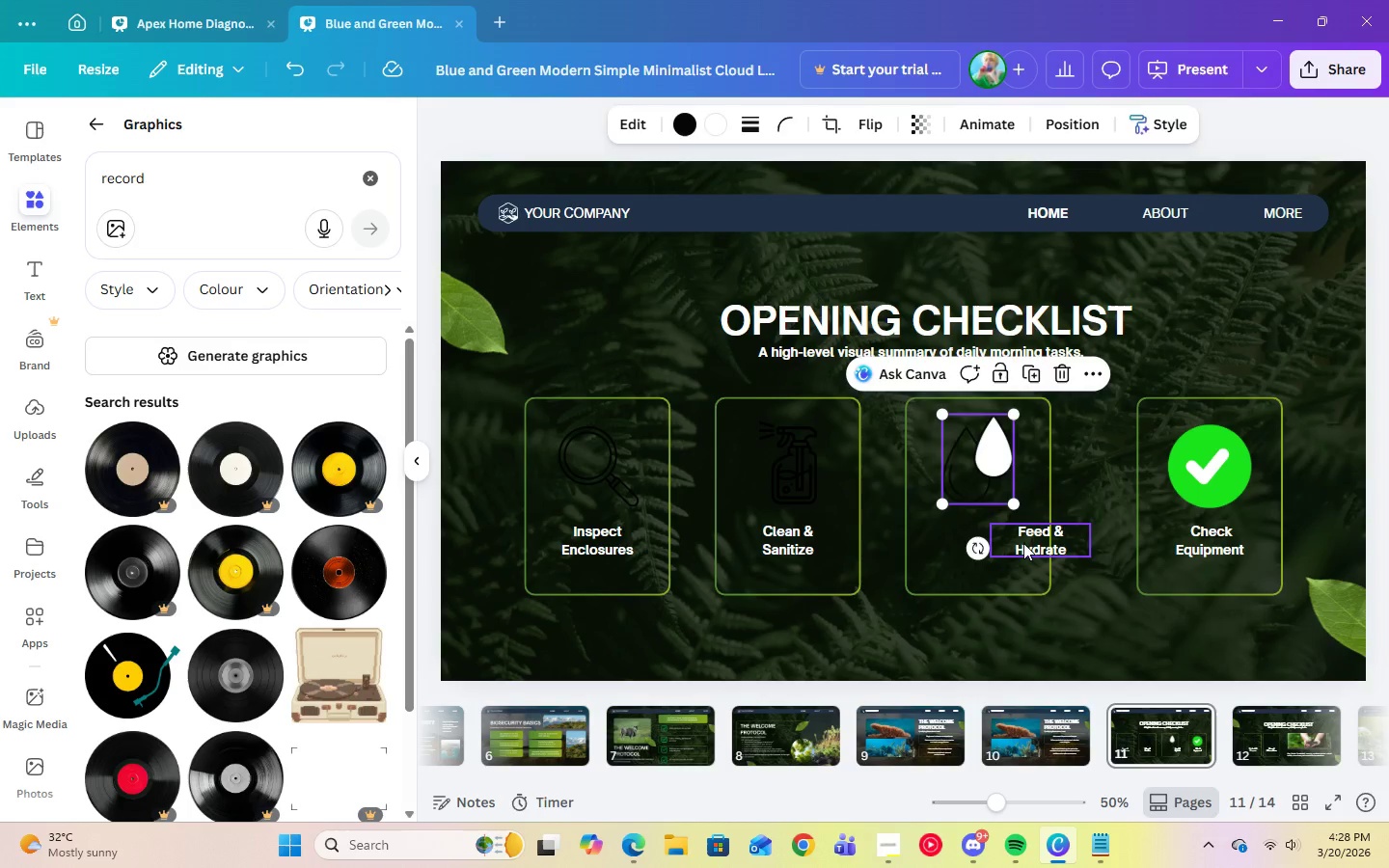 
left_click_drag(start_coordinate=[1021, 543], to_coordinate=[959, 545])
 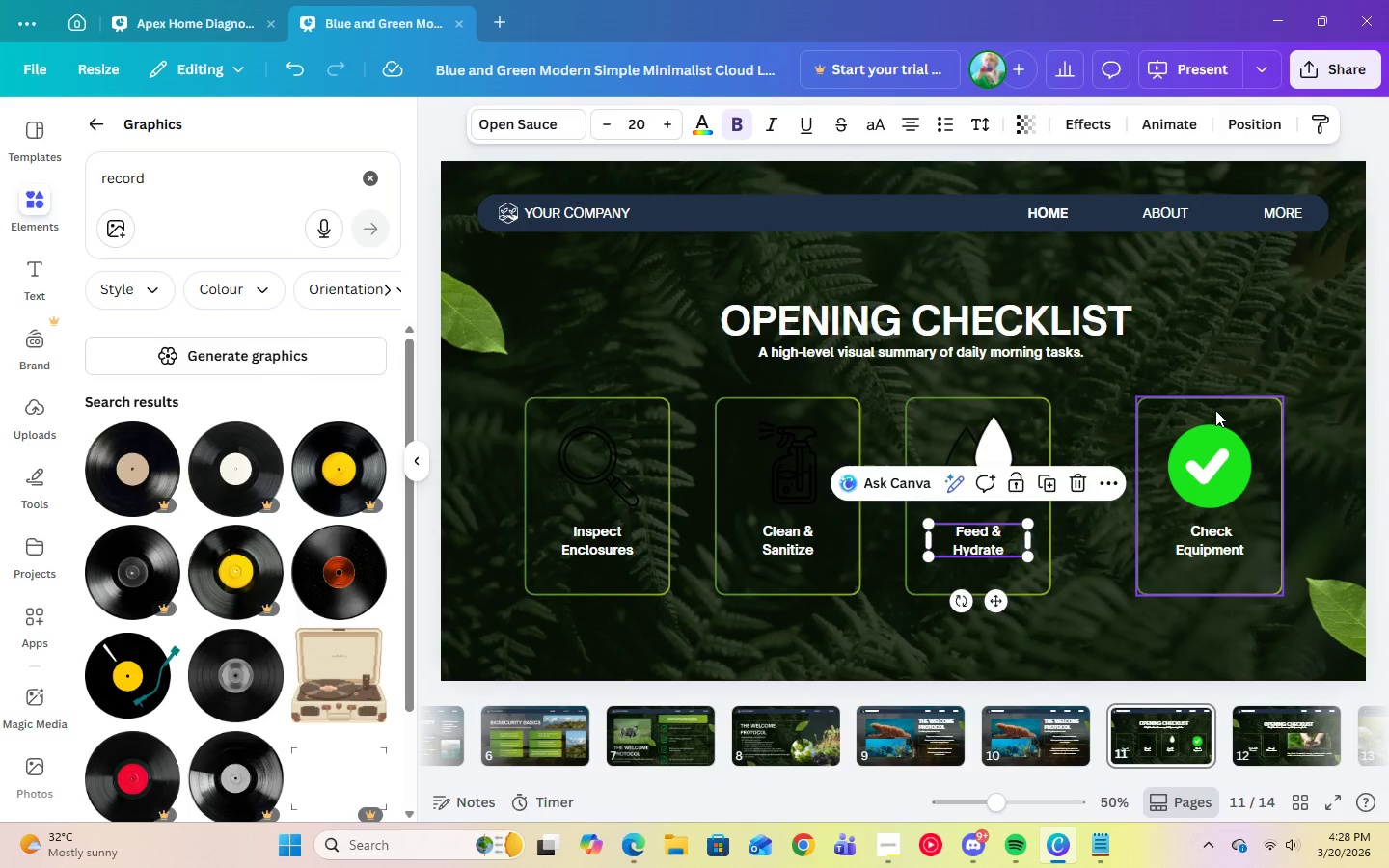 
left_click_drag(start_coordinate=[1215, 410], to_coordinate=[1175, 408])
 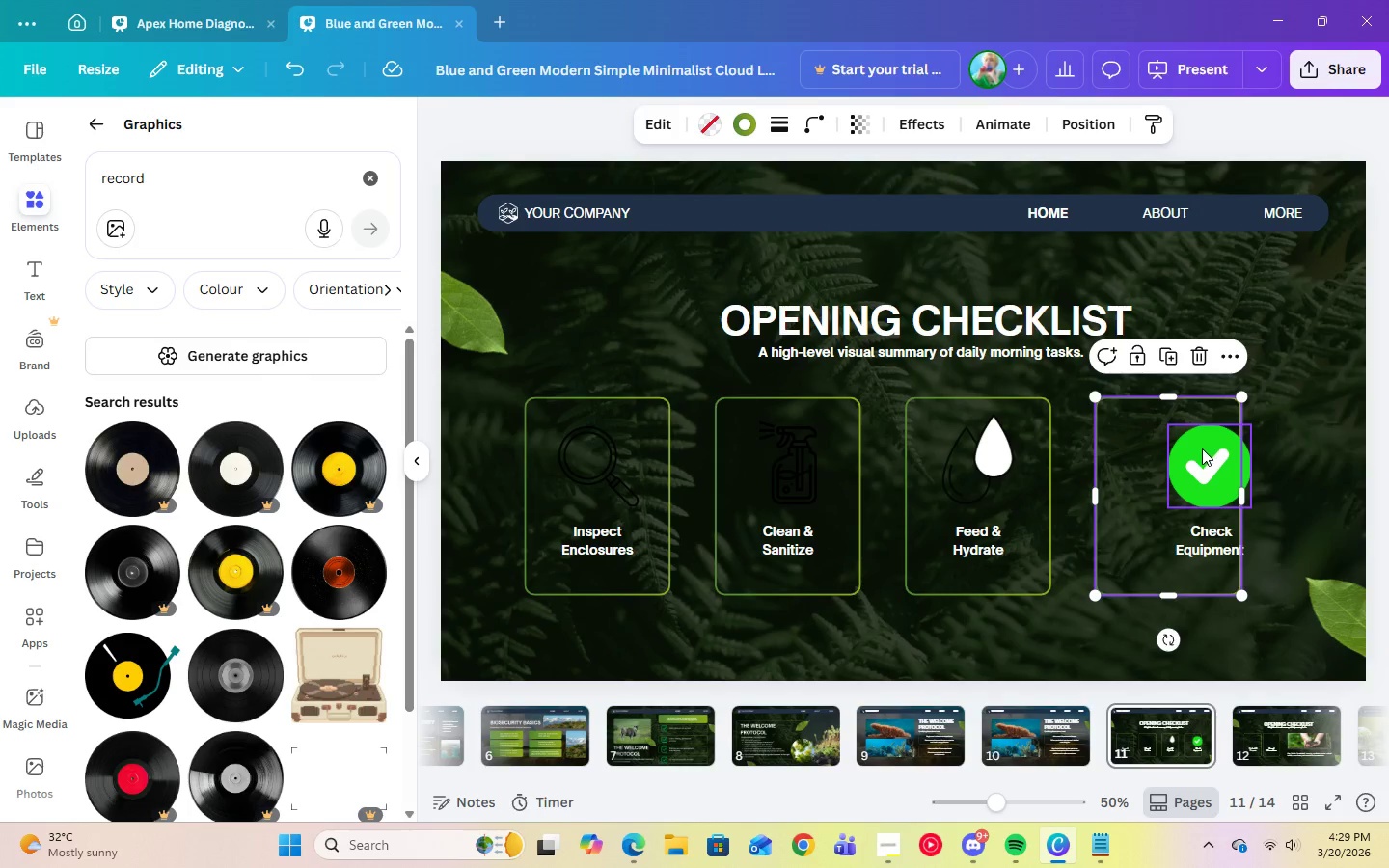 
left_click_drag(start_coordinate=[1203, 448], to_coordinate=[1186, 442])
 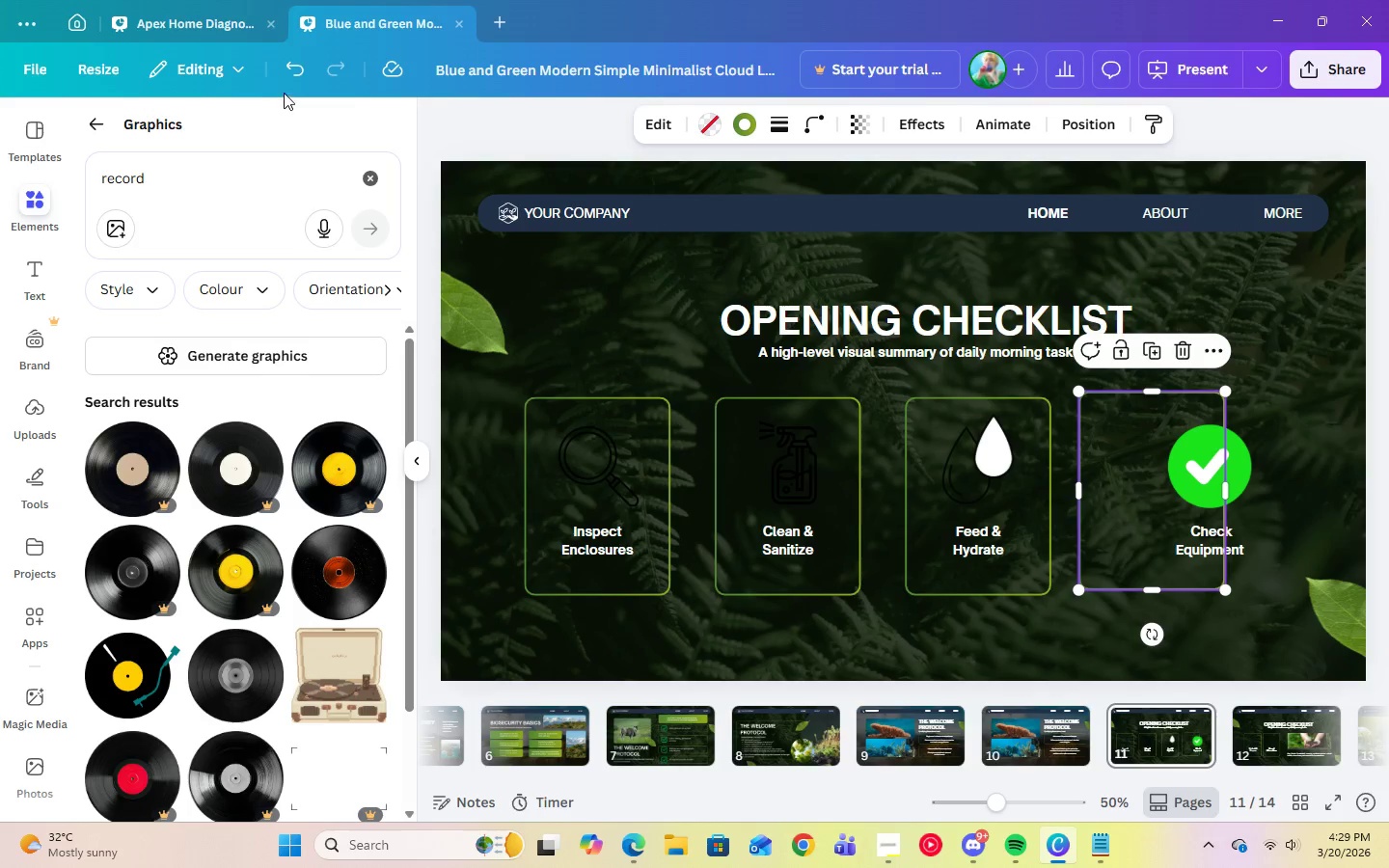 
left_click([290, 84])
 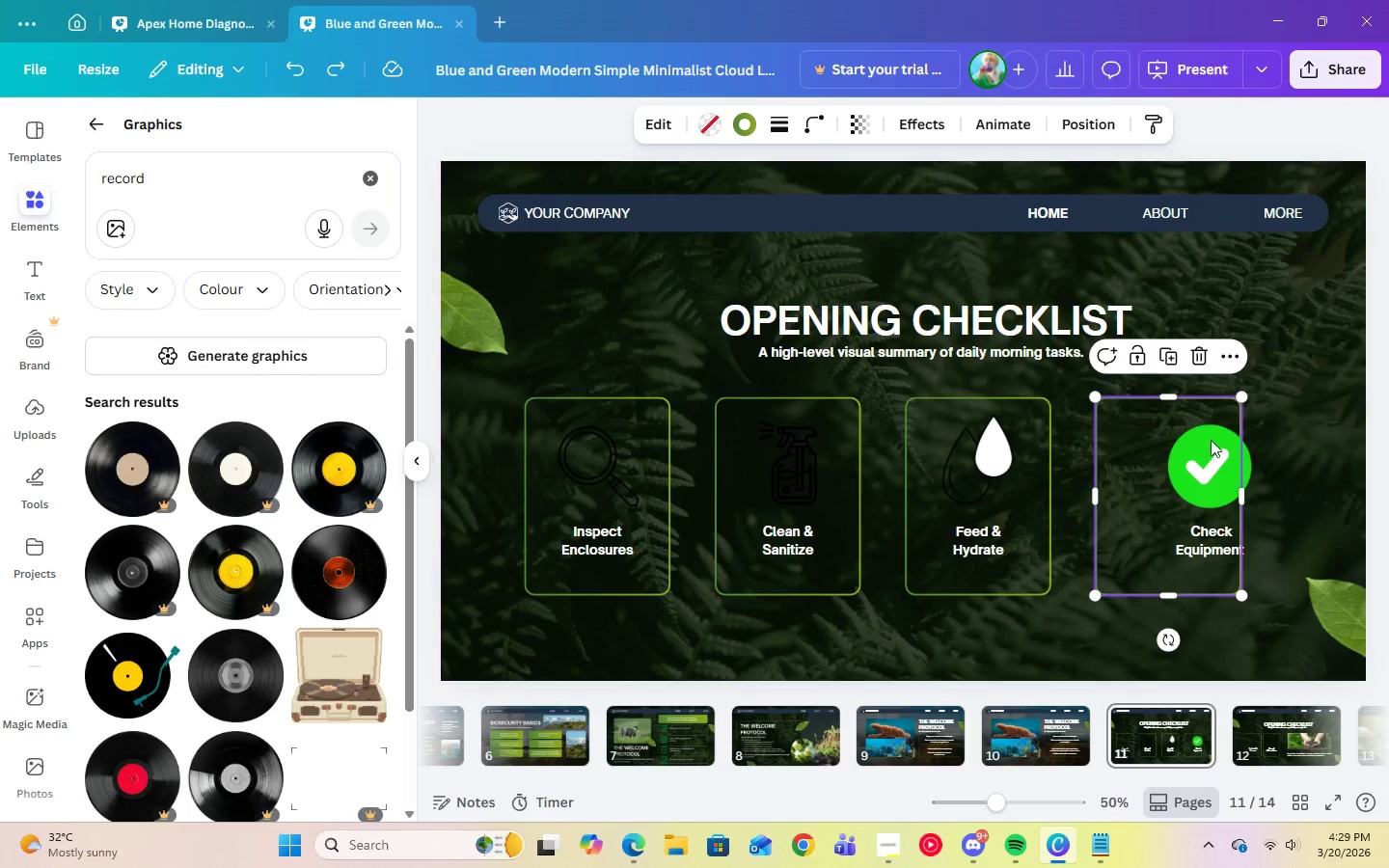 
left_click([1195, 449])
 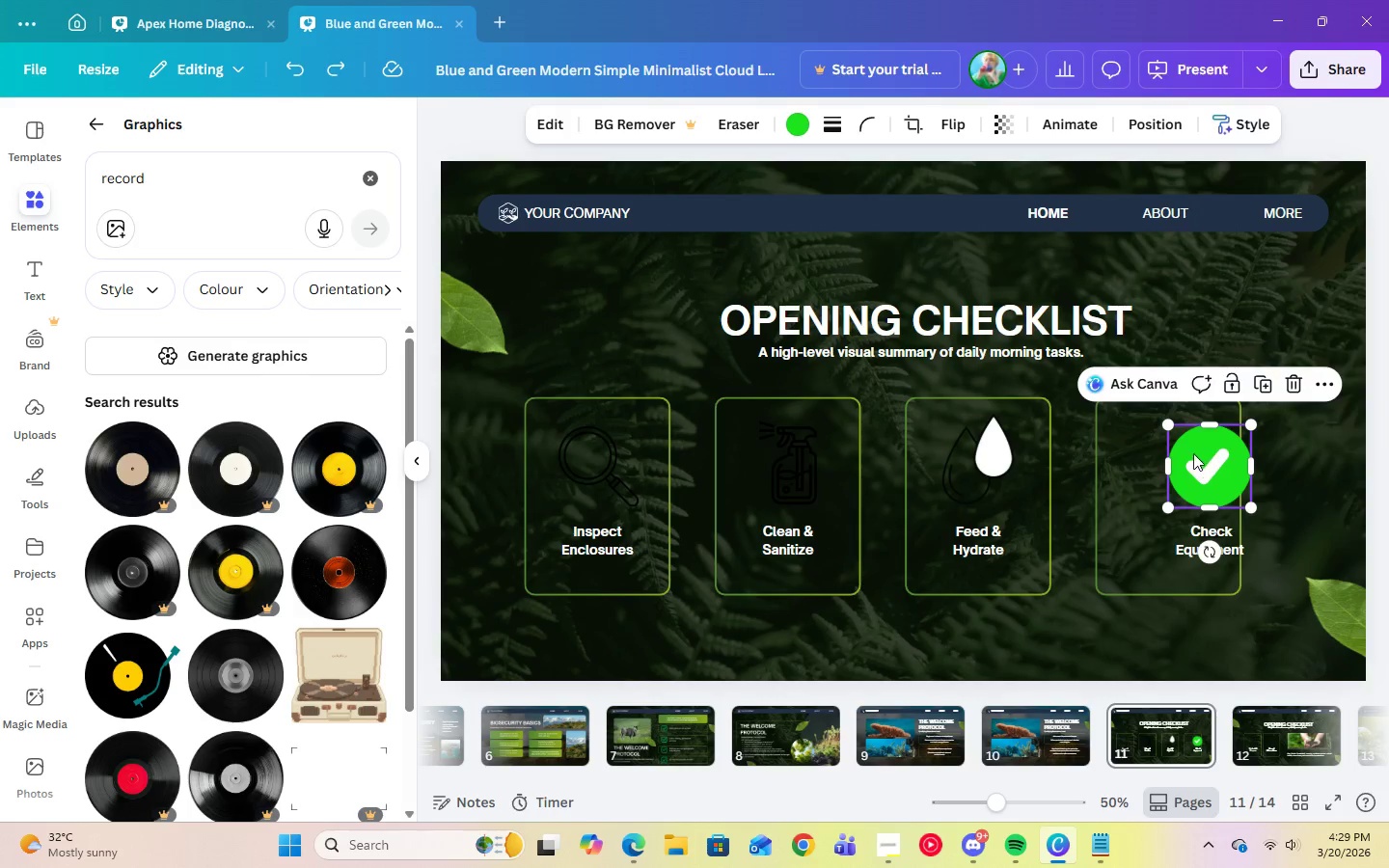 
left_click_drag(start_coordinate=[1199, 456], to_coordinate=[1159, 444])
 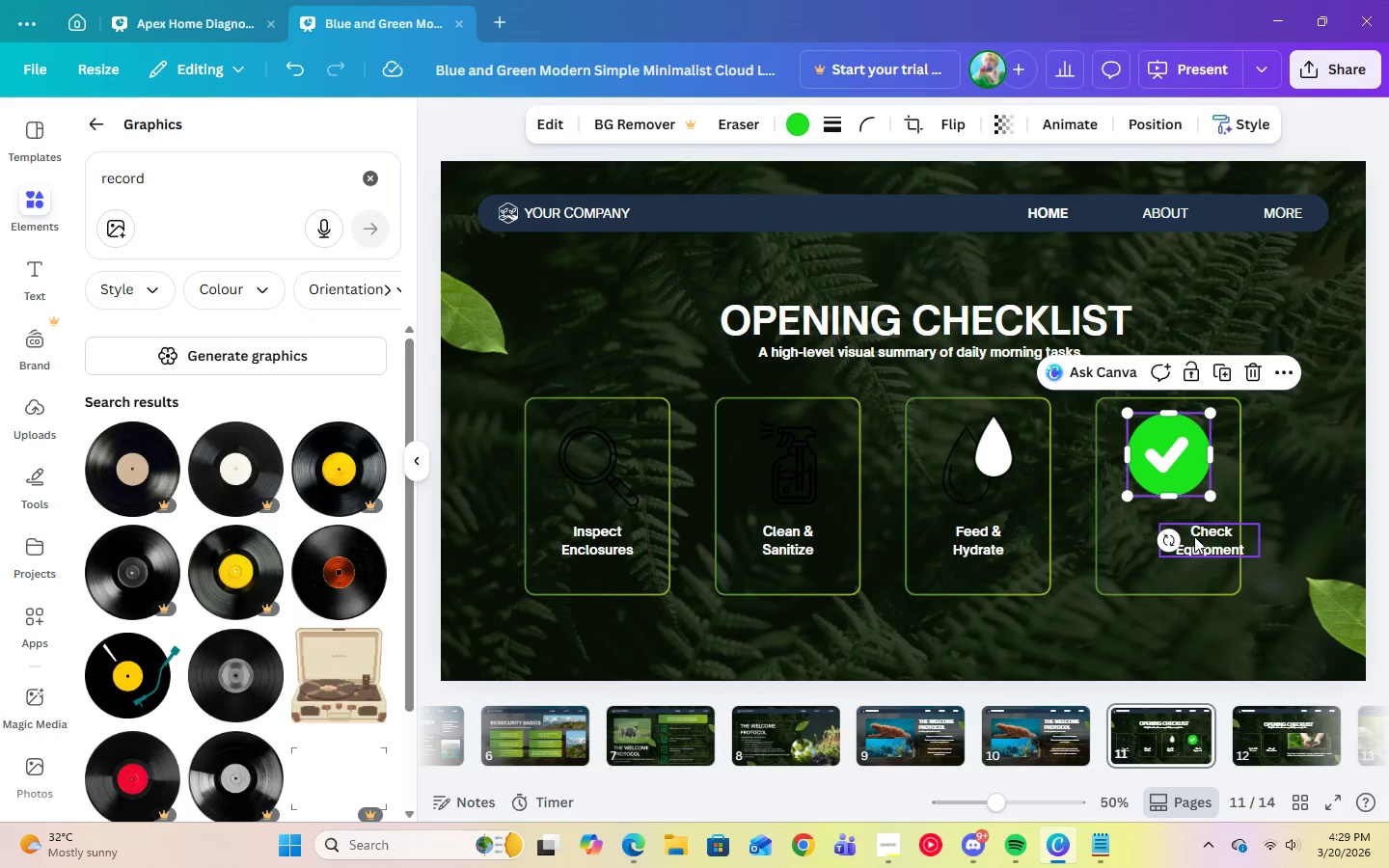 
left_click([1197, 536])
 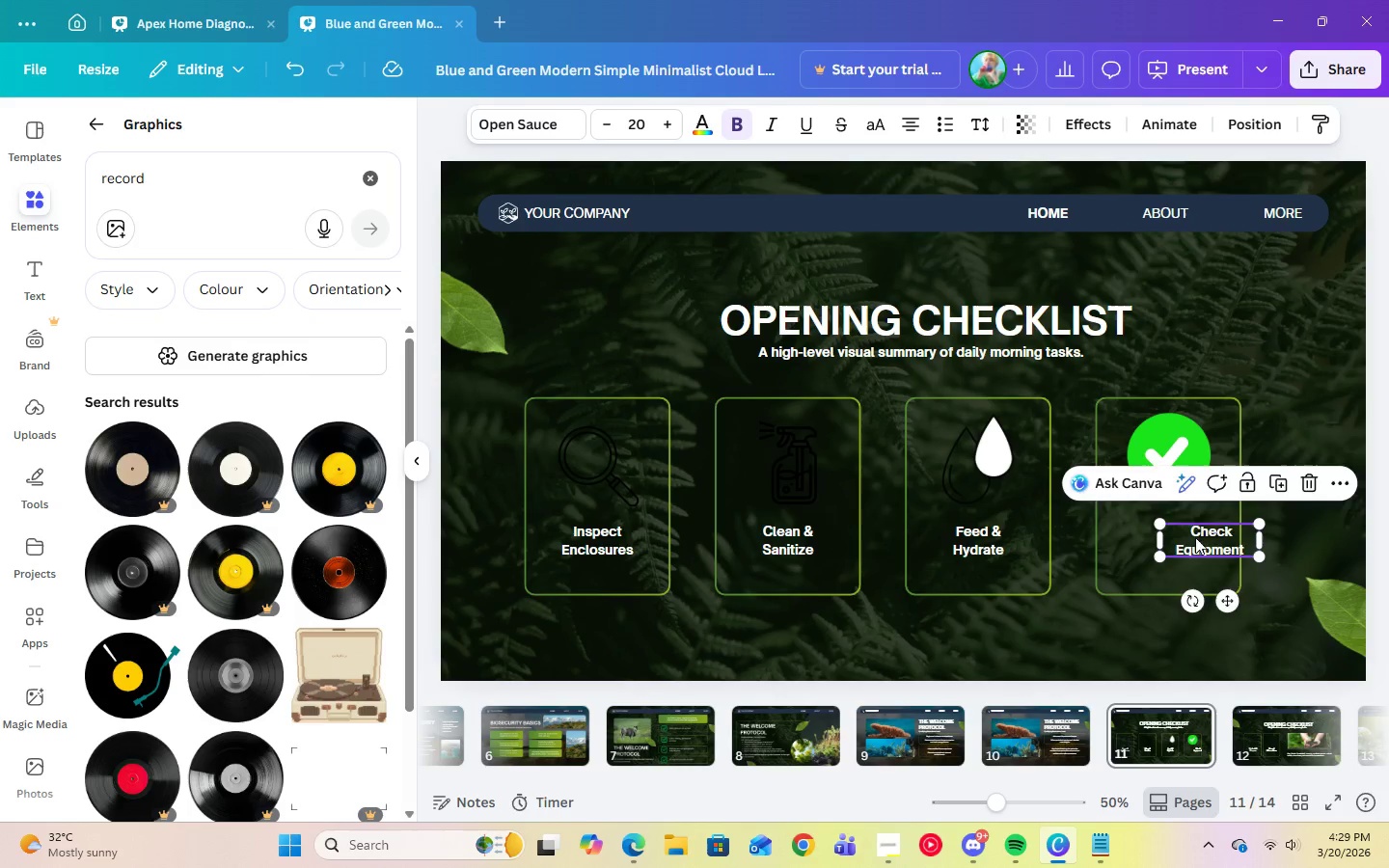 
left_click_drag(start_coordinate=[1198, 537], to_coordinate=[1161, 537])
 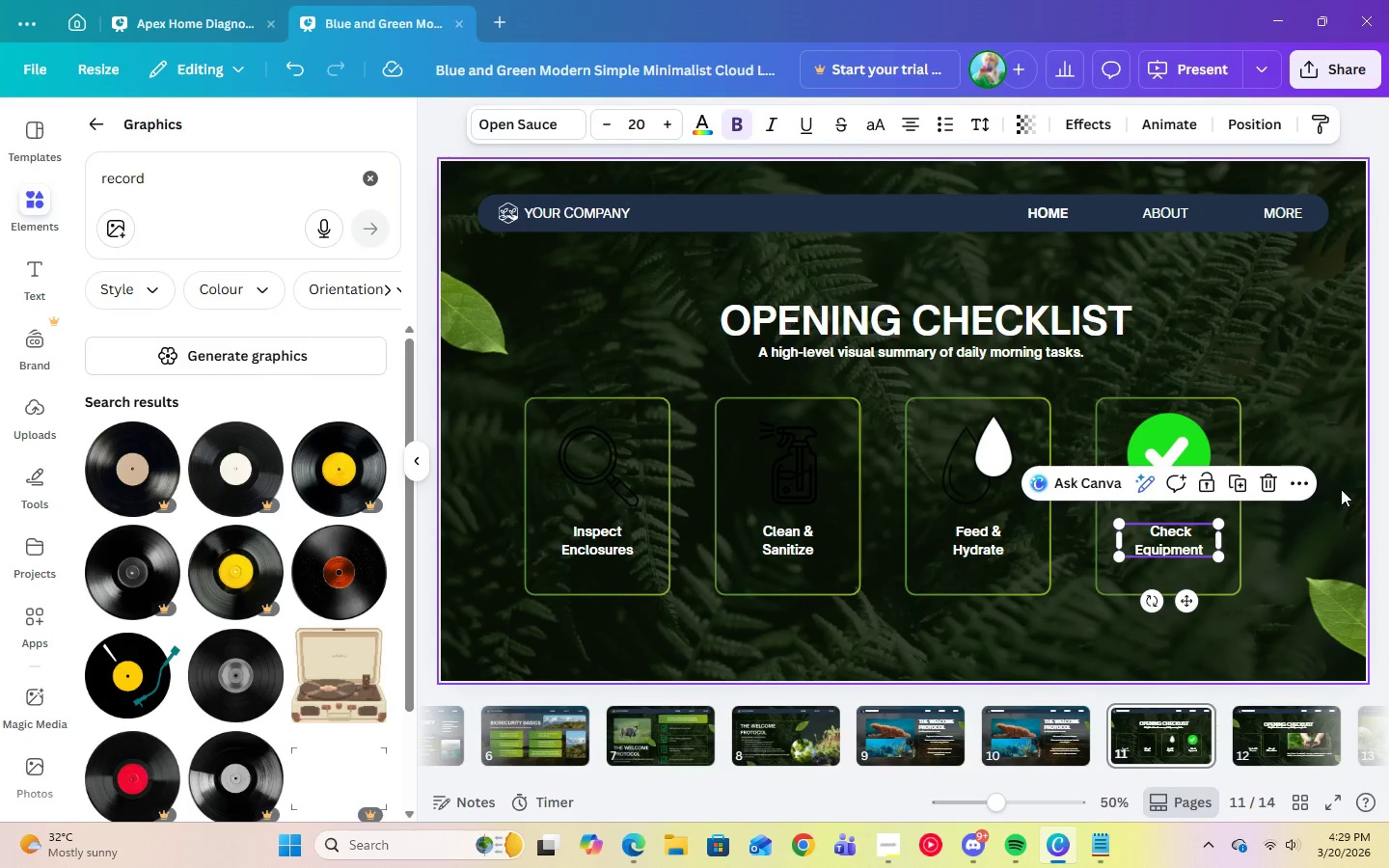 
left_click([1341, 489])
 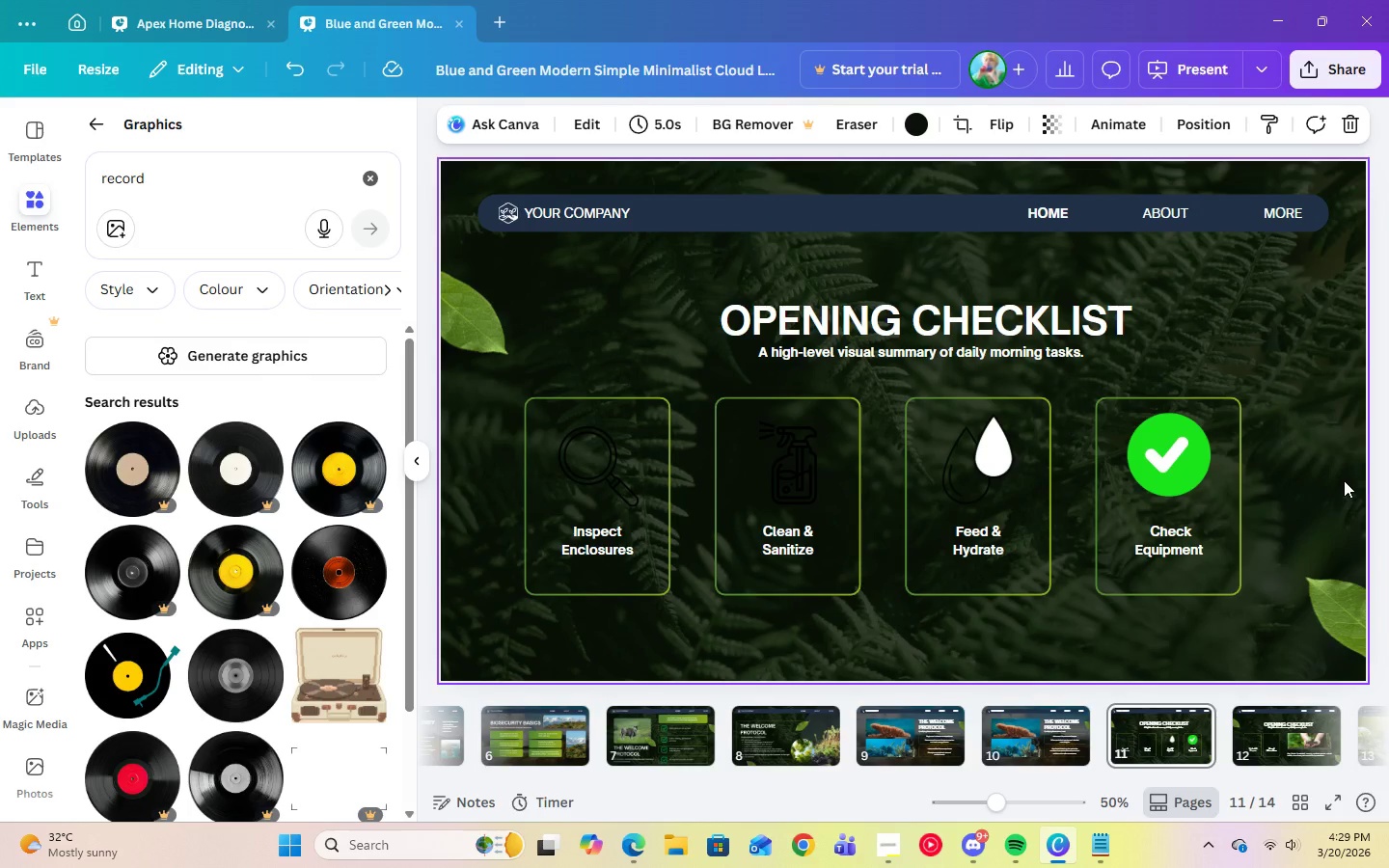 
left_click([1342, 593])
 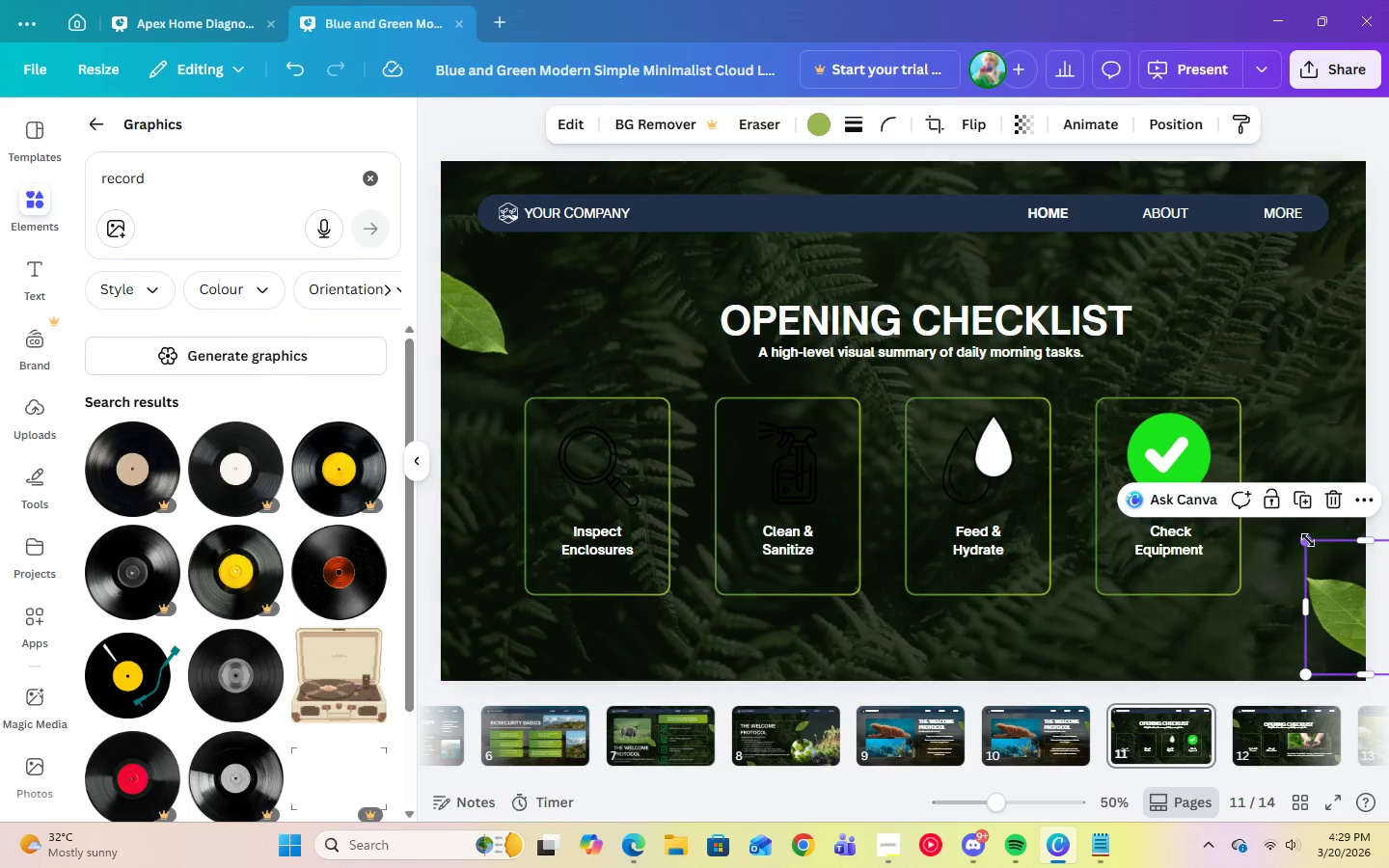 
left_click_drag(start_coordinate=[1308, 540], to_coordinate=[1278, 537])
 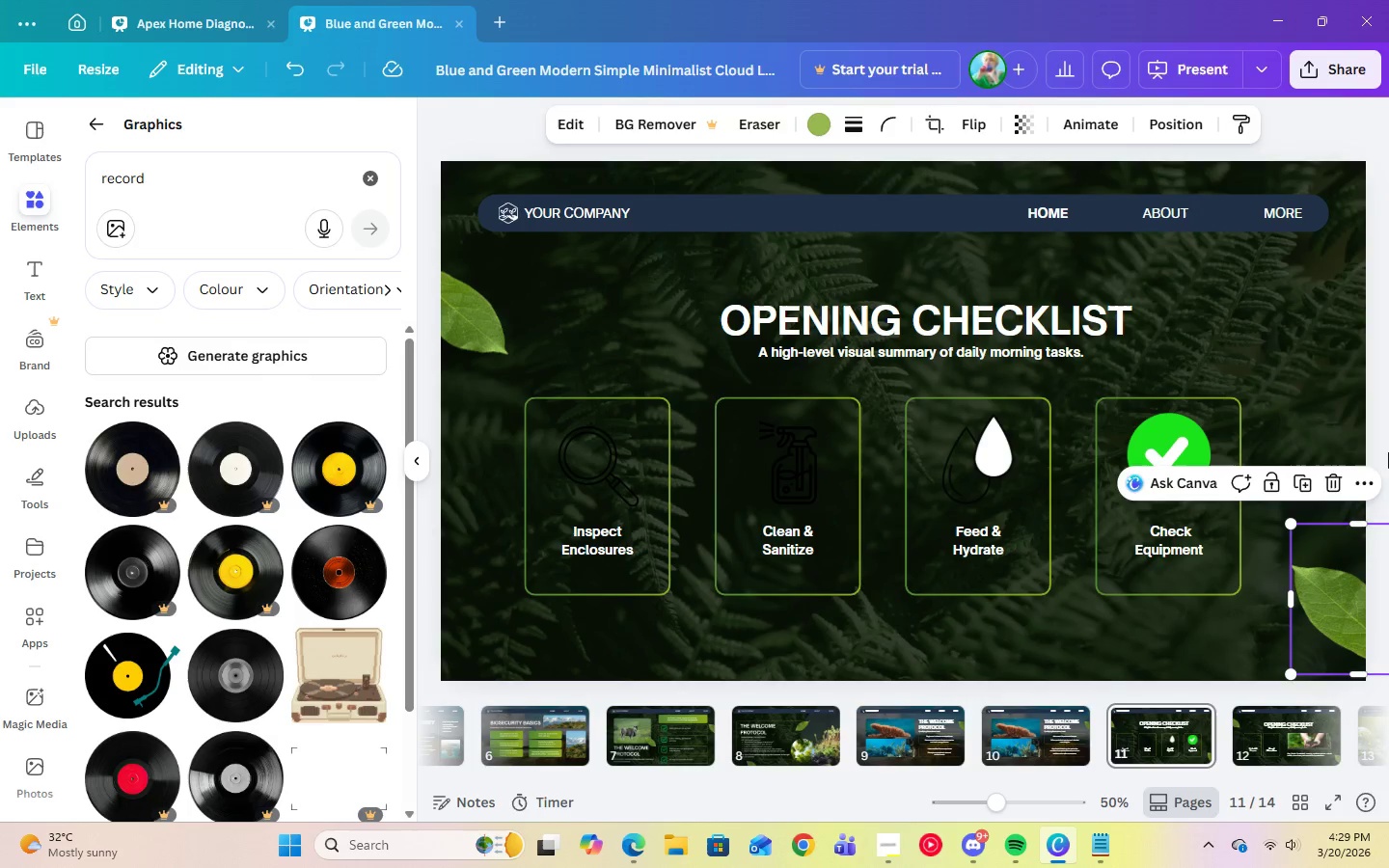 
left_click([1388, 452])
 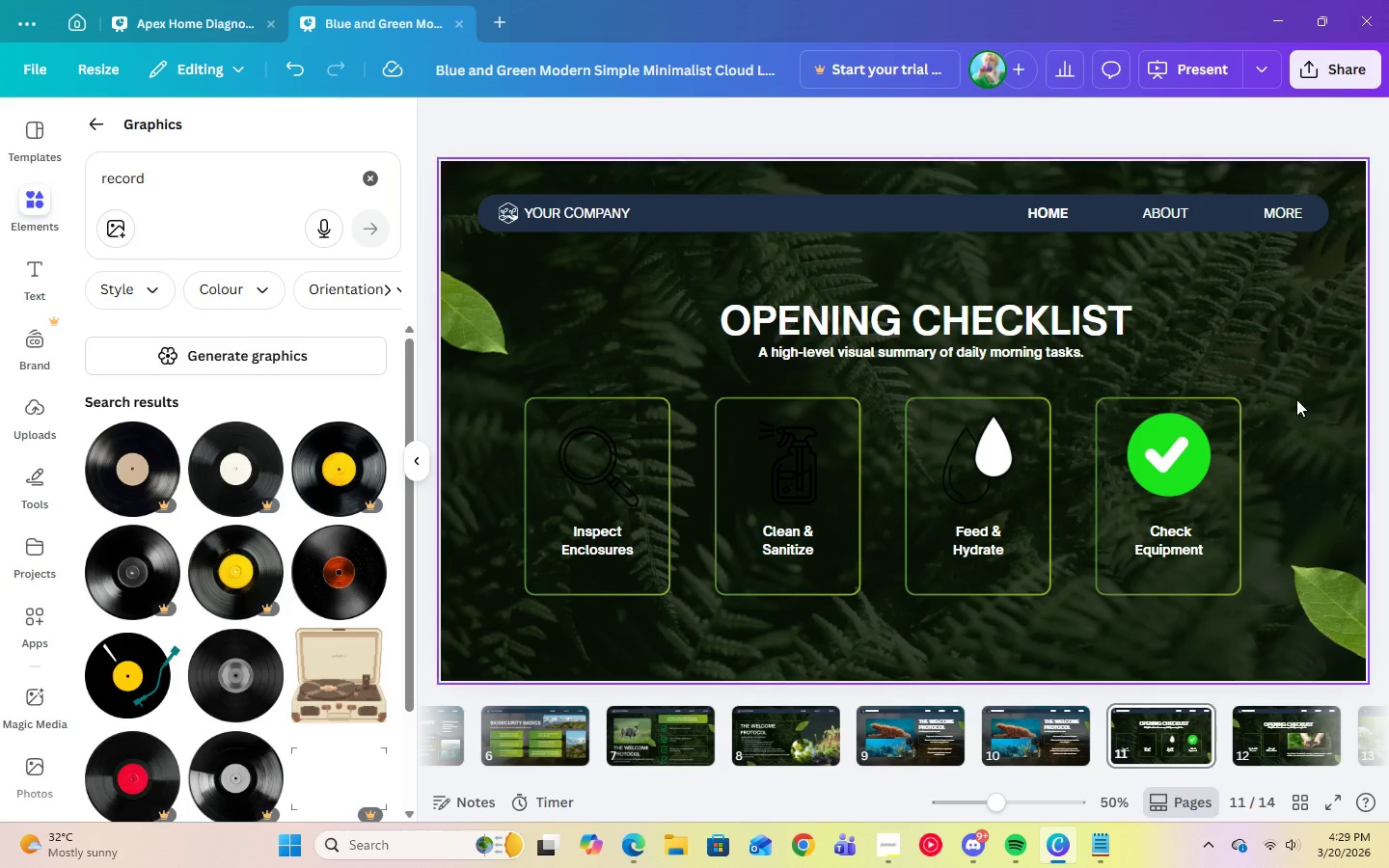 
double_click([1261, 301])
 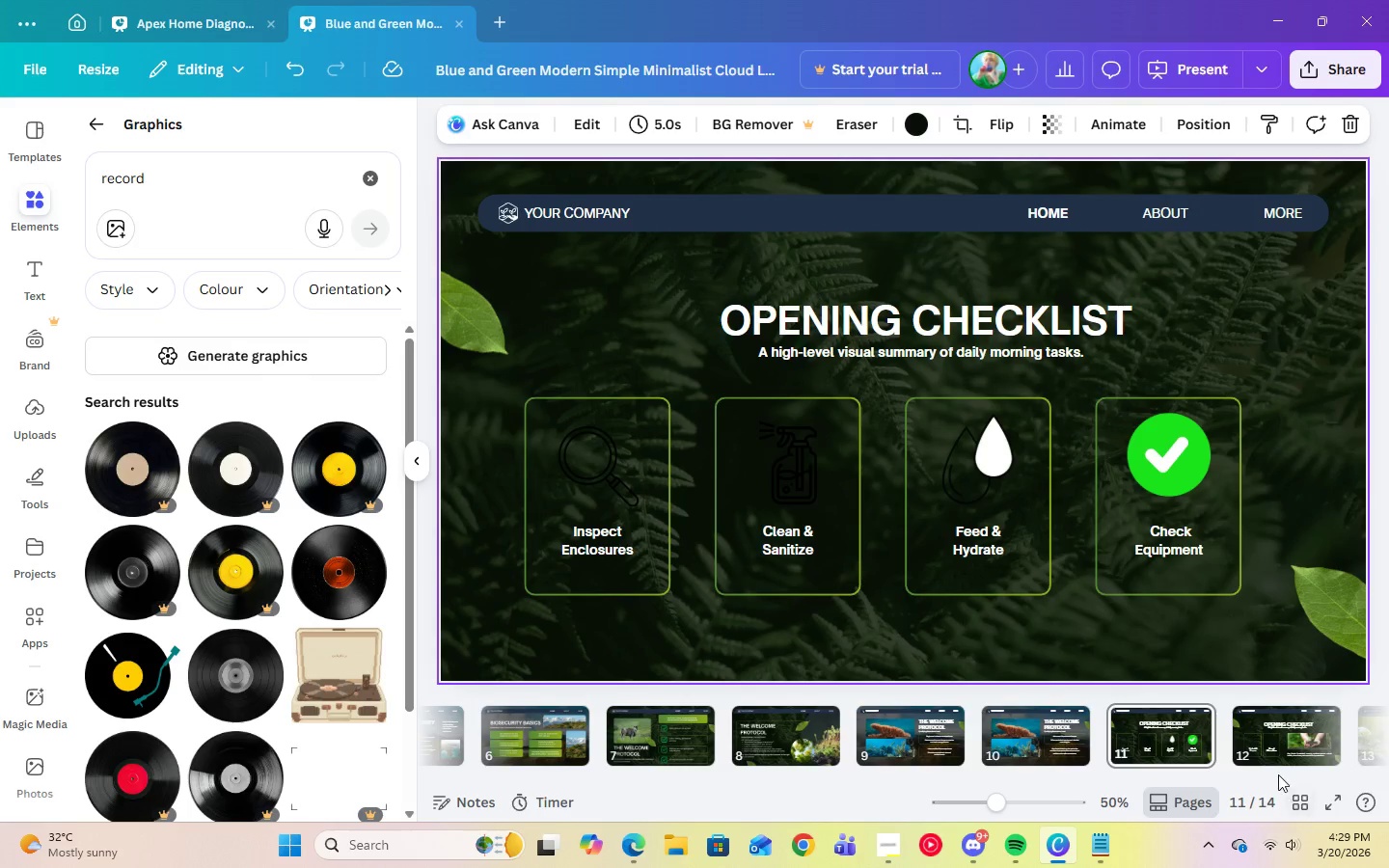 
left_click([1265, 736])
 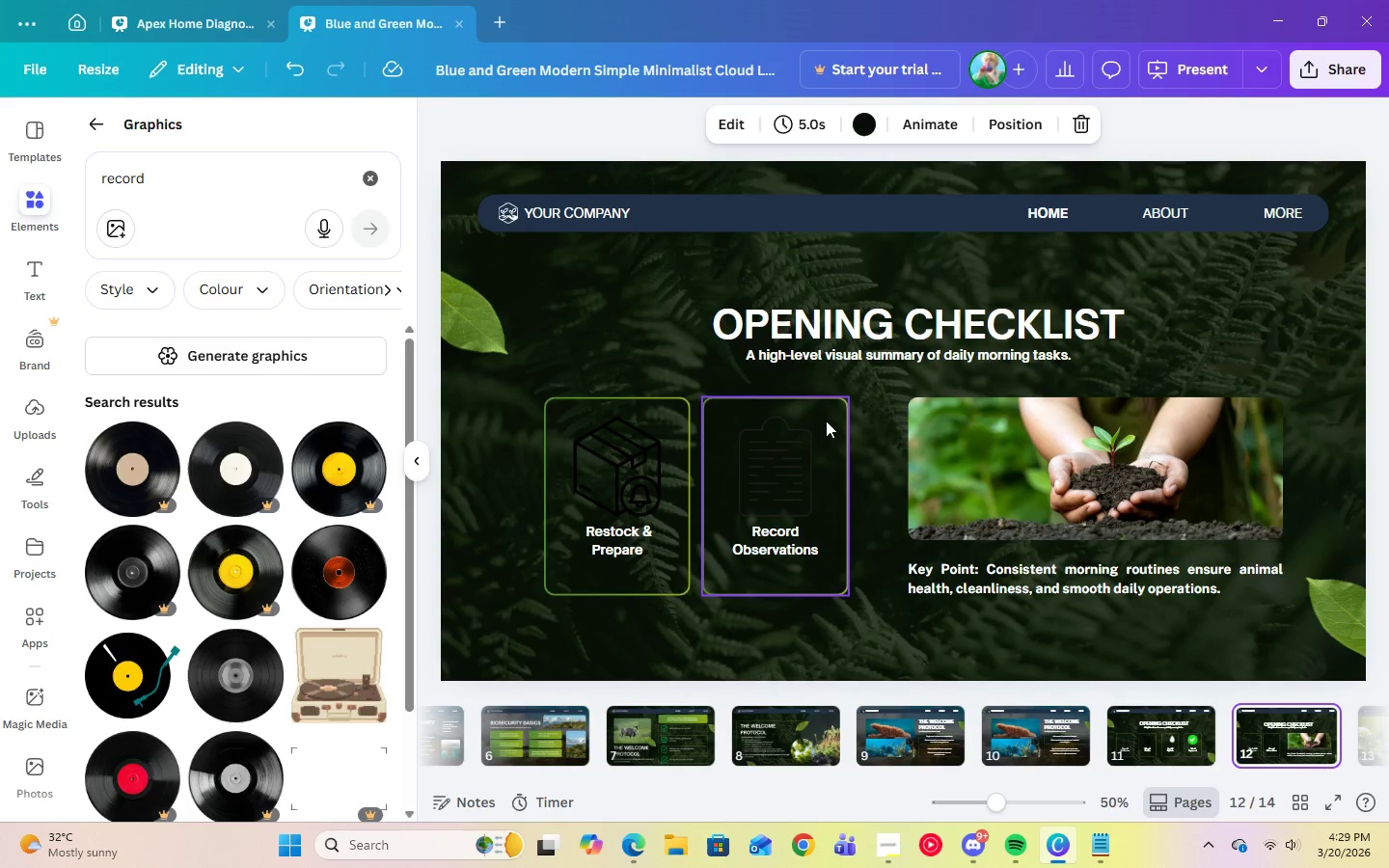 
left_click([923, 436])
 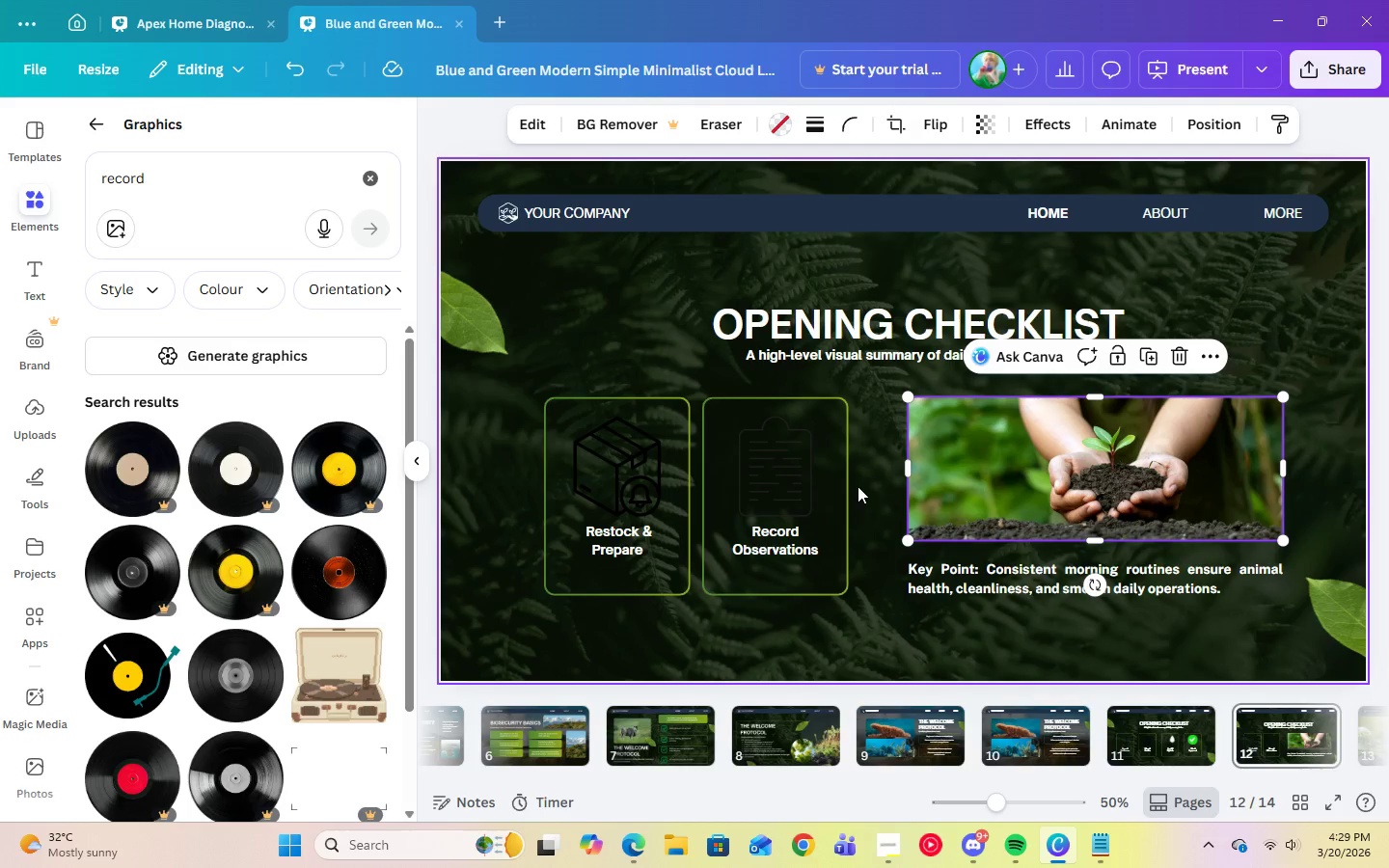 
left_click([1137, 637])
 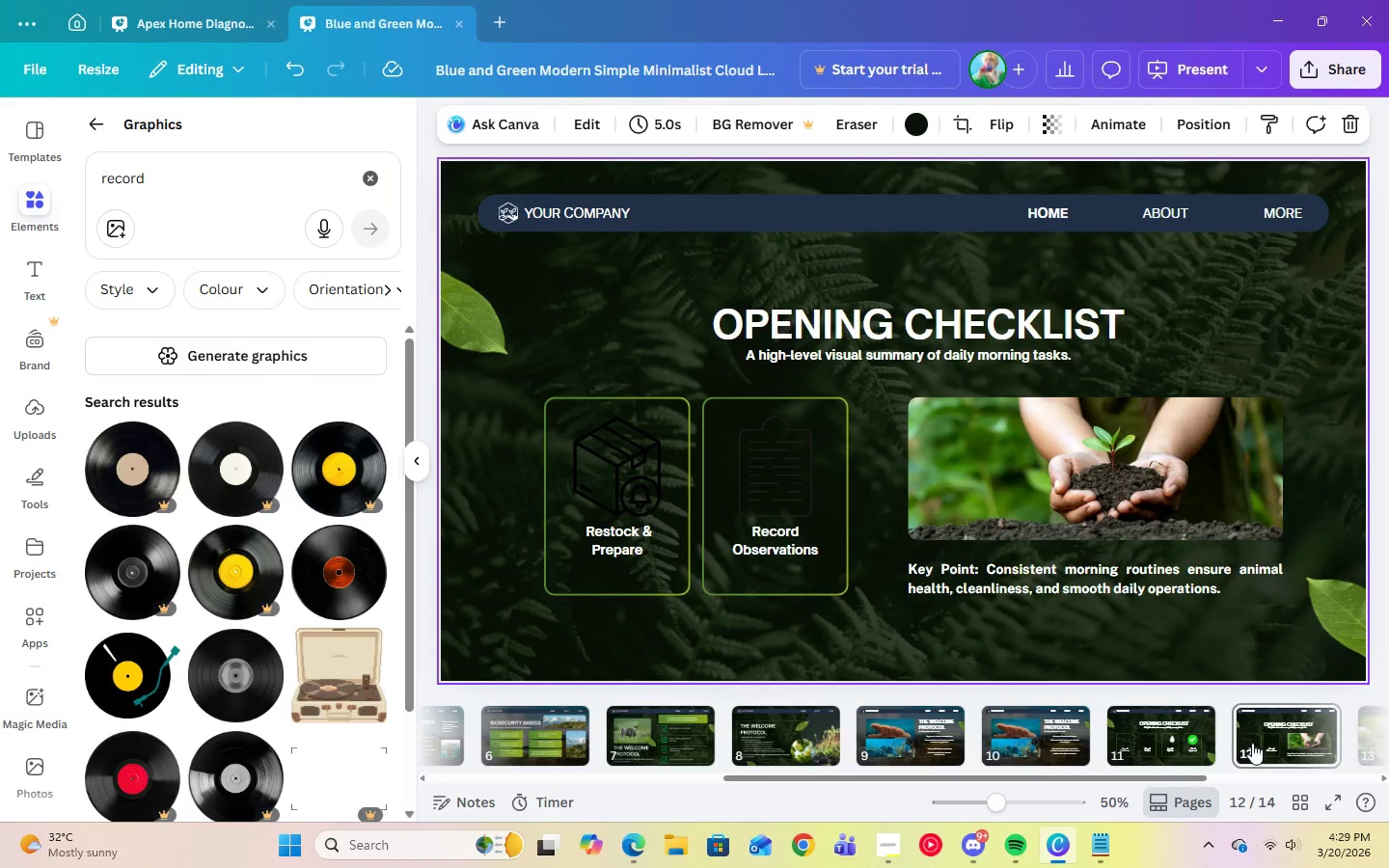 
left_click([1282, 739])
 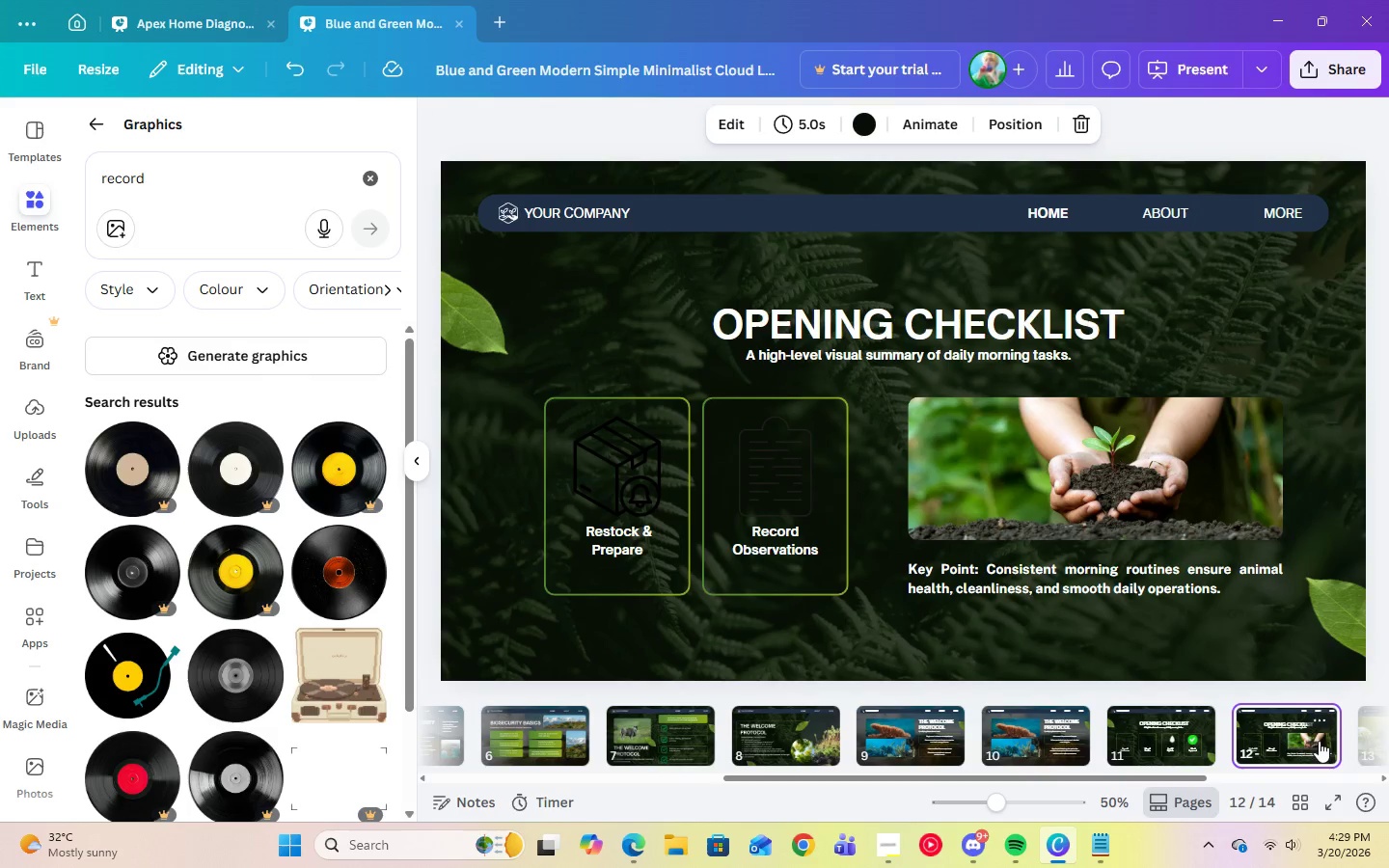 
mouse_move([1334, 737])
 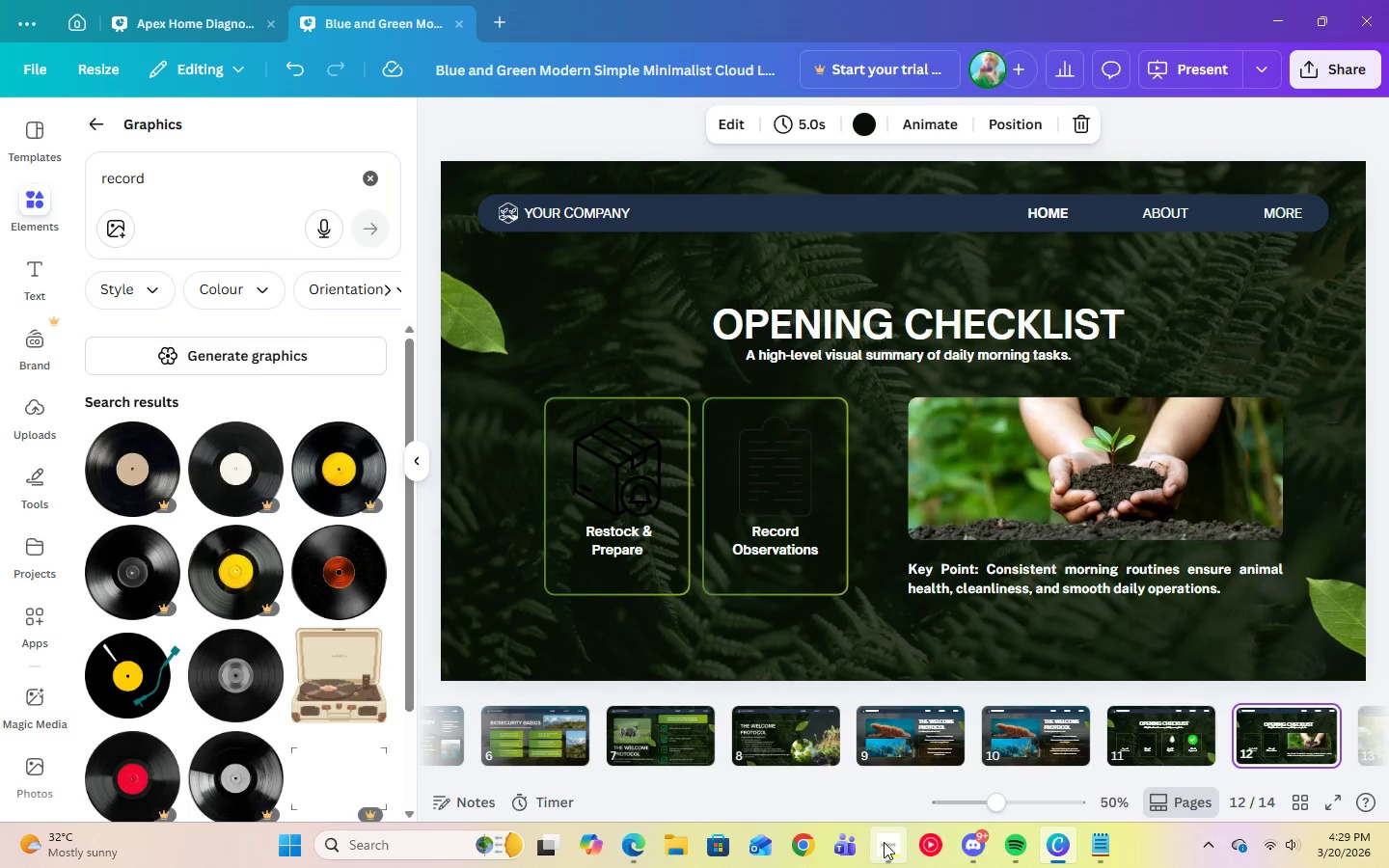 
left_click([884, 842])